 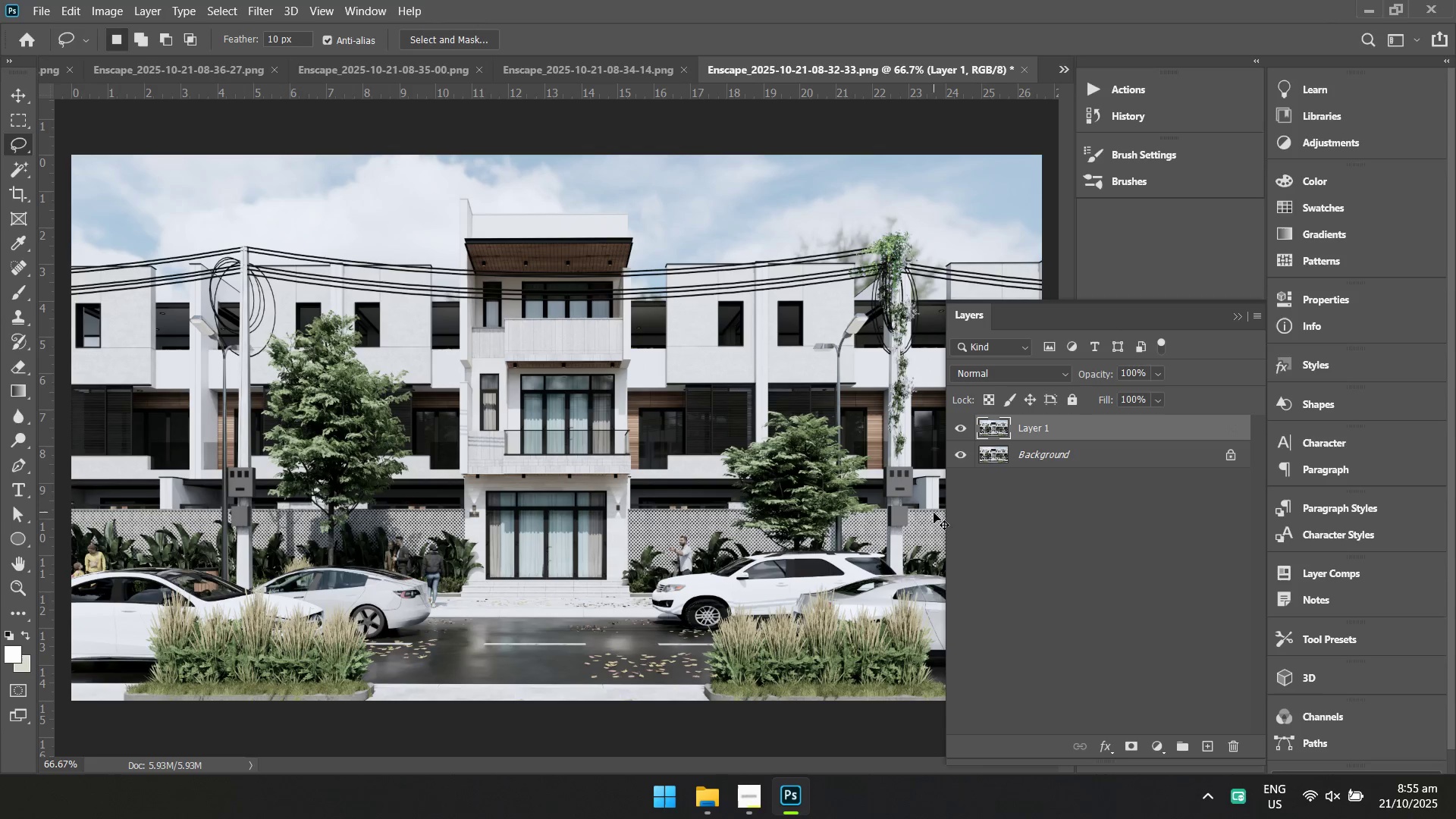 
hold_key(key=ControlLeft, duration=0.44)
left_click_drag(start_coordinate=[339, 517], to_coordinate=[399, 542])
 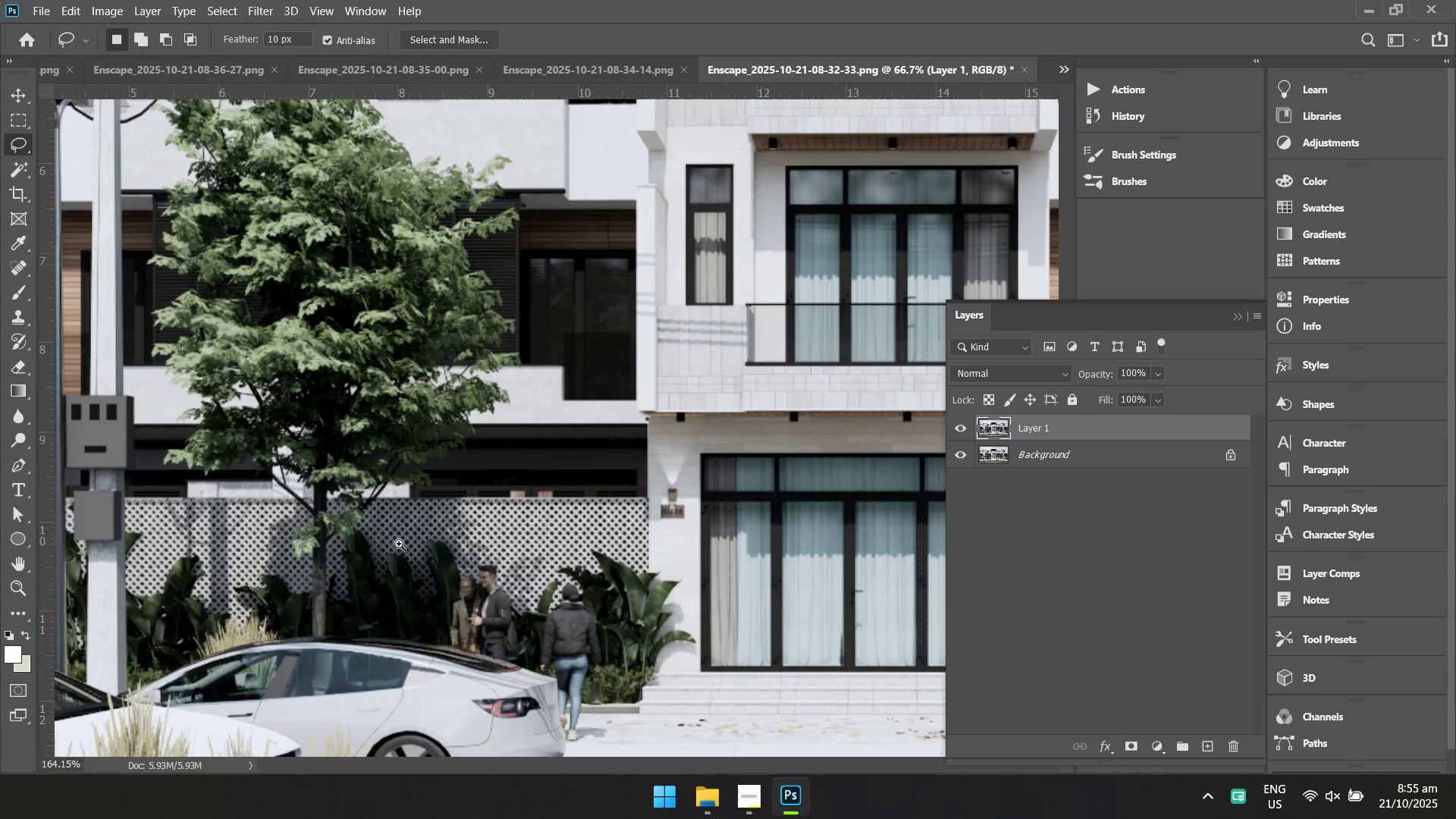 
hold_key(key=Space, duration=1.52)
 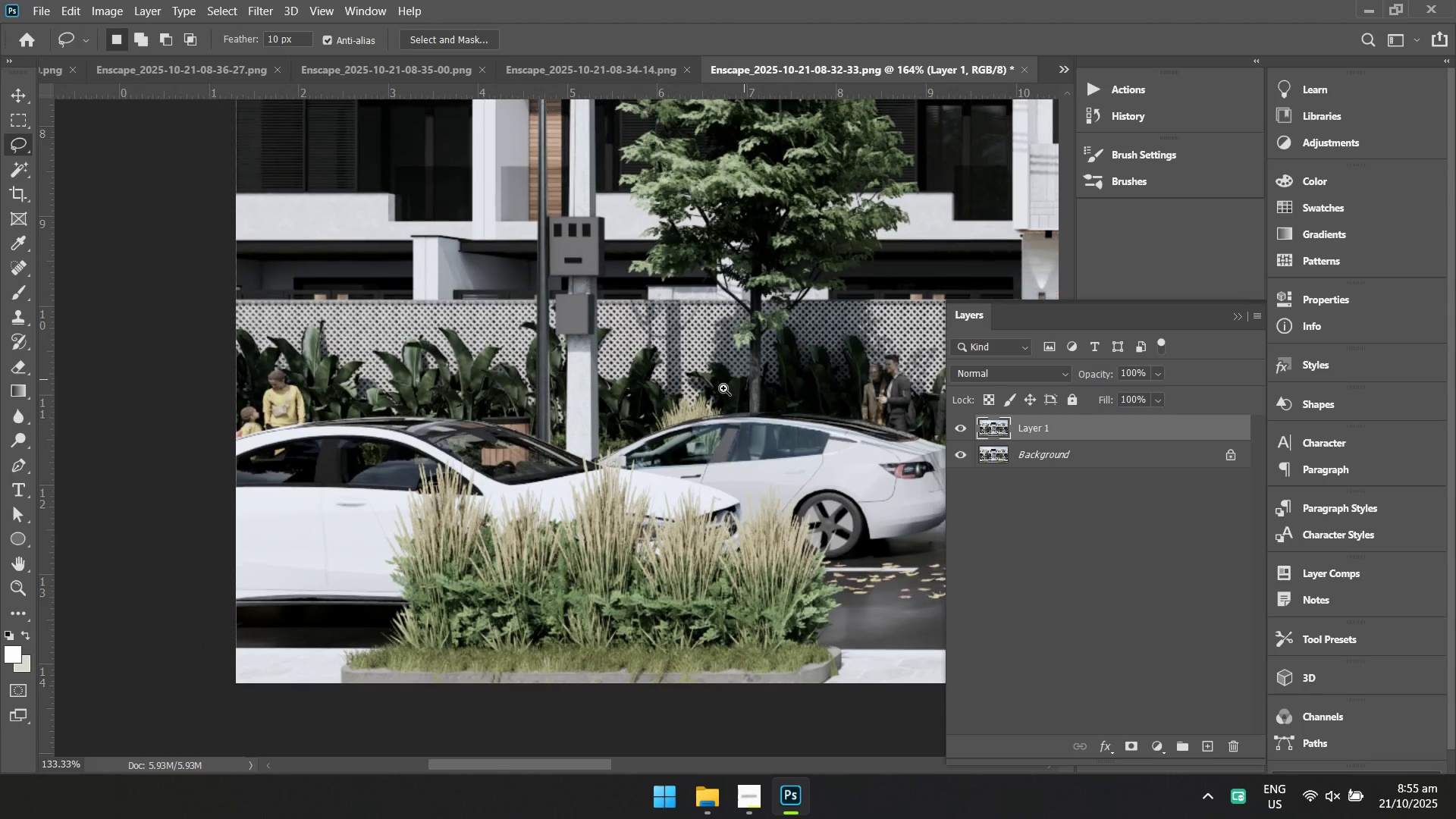 
left_click_drag(start_coordinate=[312, 590], to_coordinate=[750, 374])
 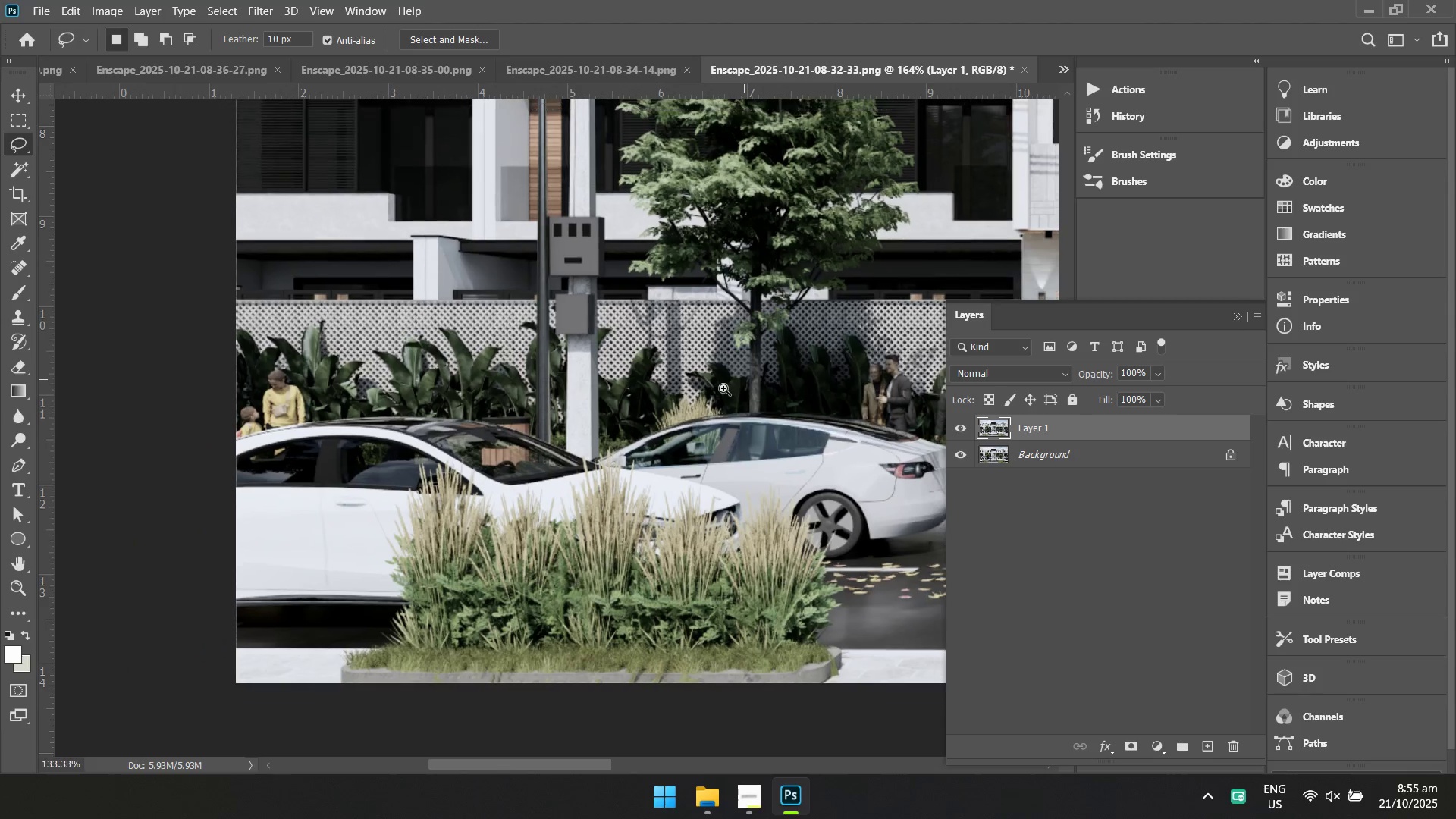 
hold_key(key=ControlLeft, duration=0.62)
 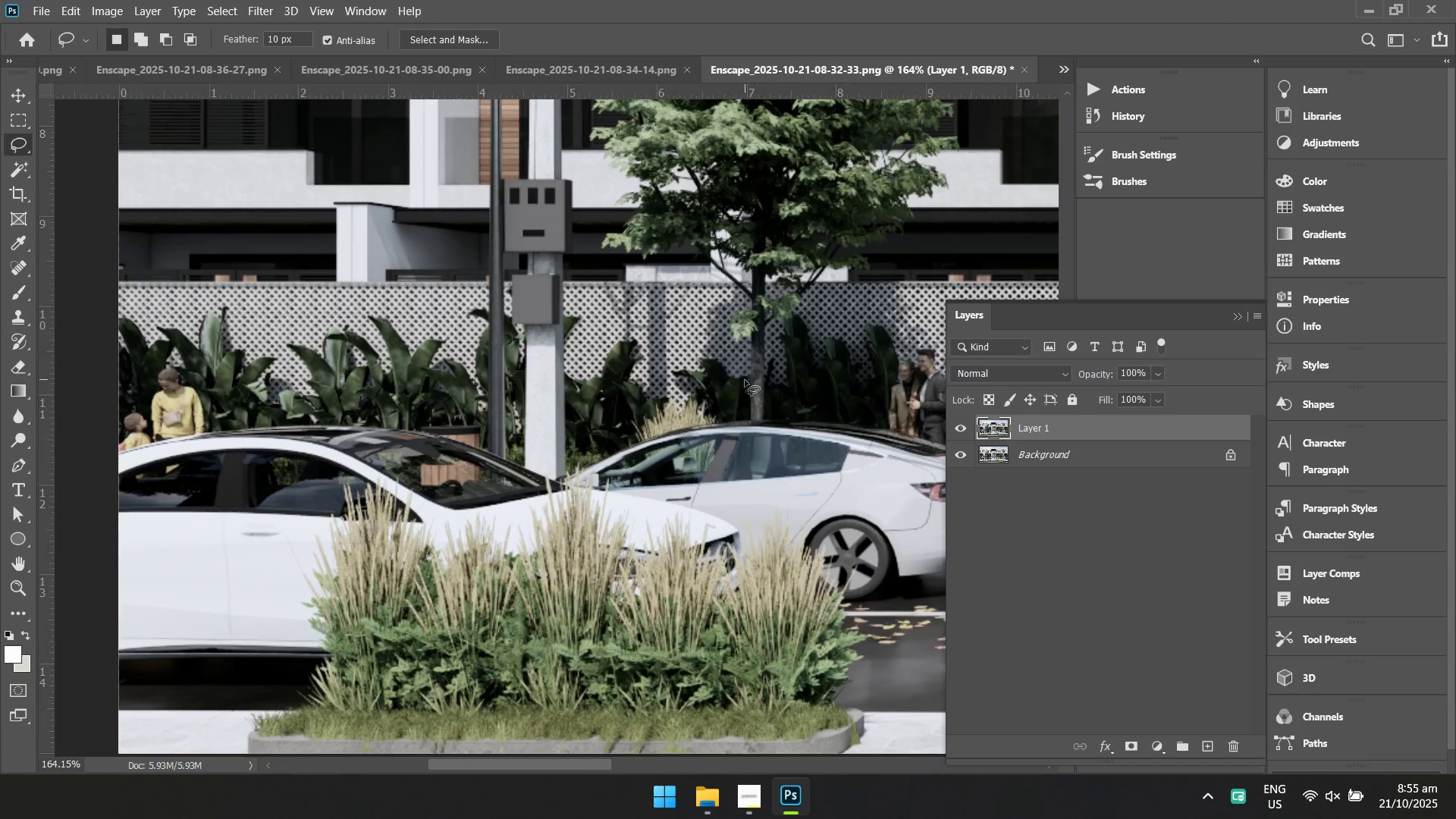 
hold_key(key=Space, duration=0.55)
 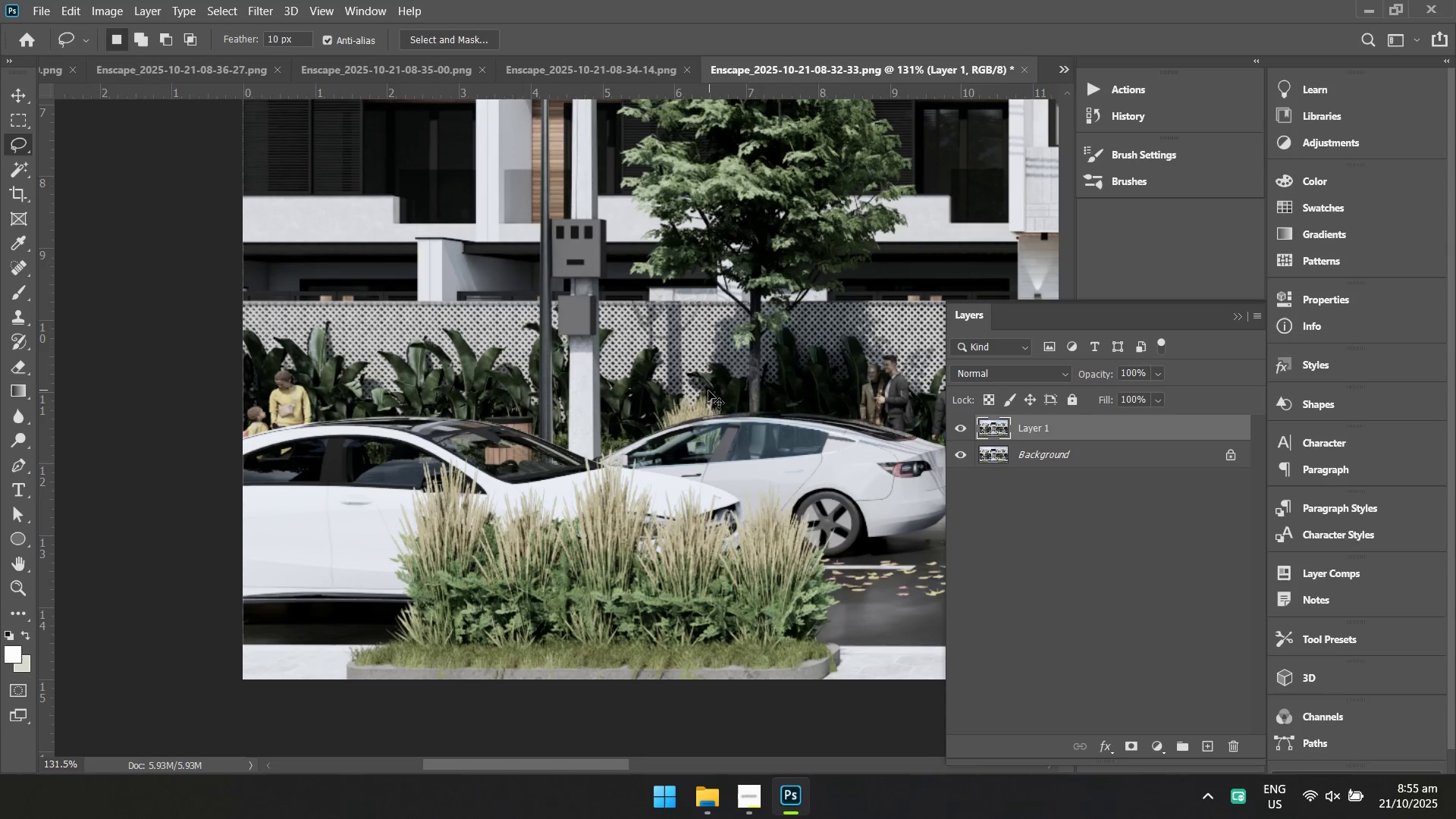 
hold_key(key=ControlLeft, duration=0.55)
left_click_drag(start_coordinate=[744, 380], to_coordinate=[723, 391])
 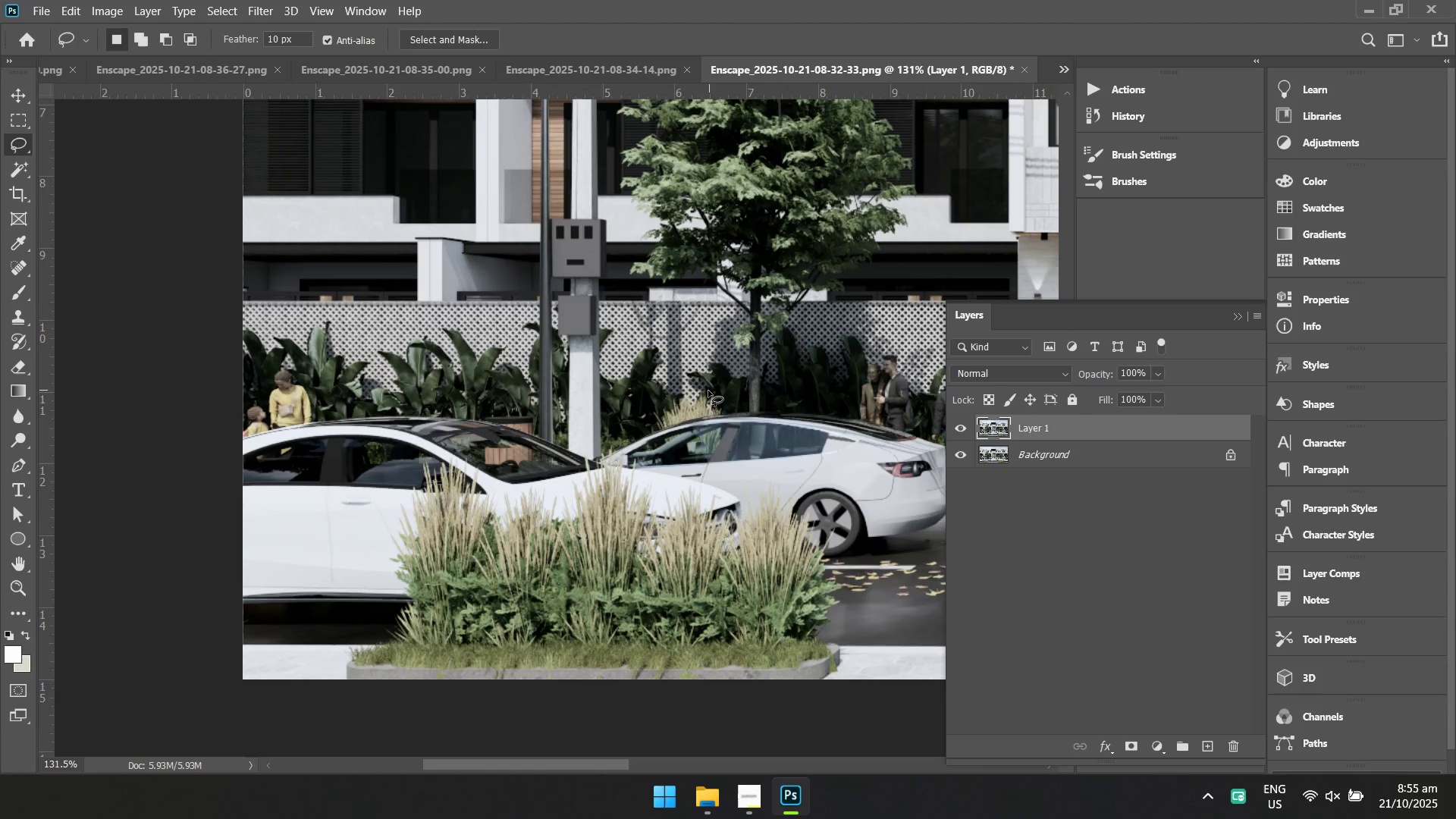 
hold_key(key=ControlLeft, duration=0.76)
 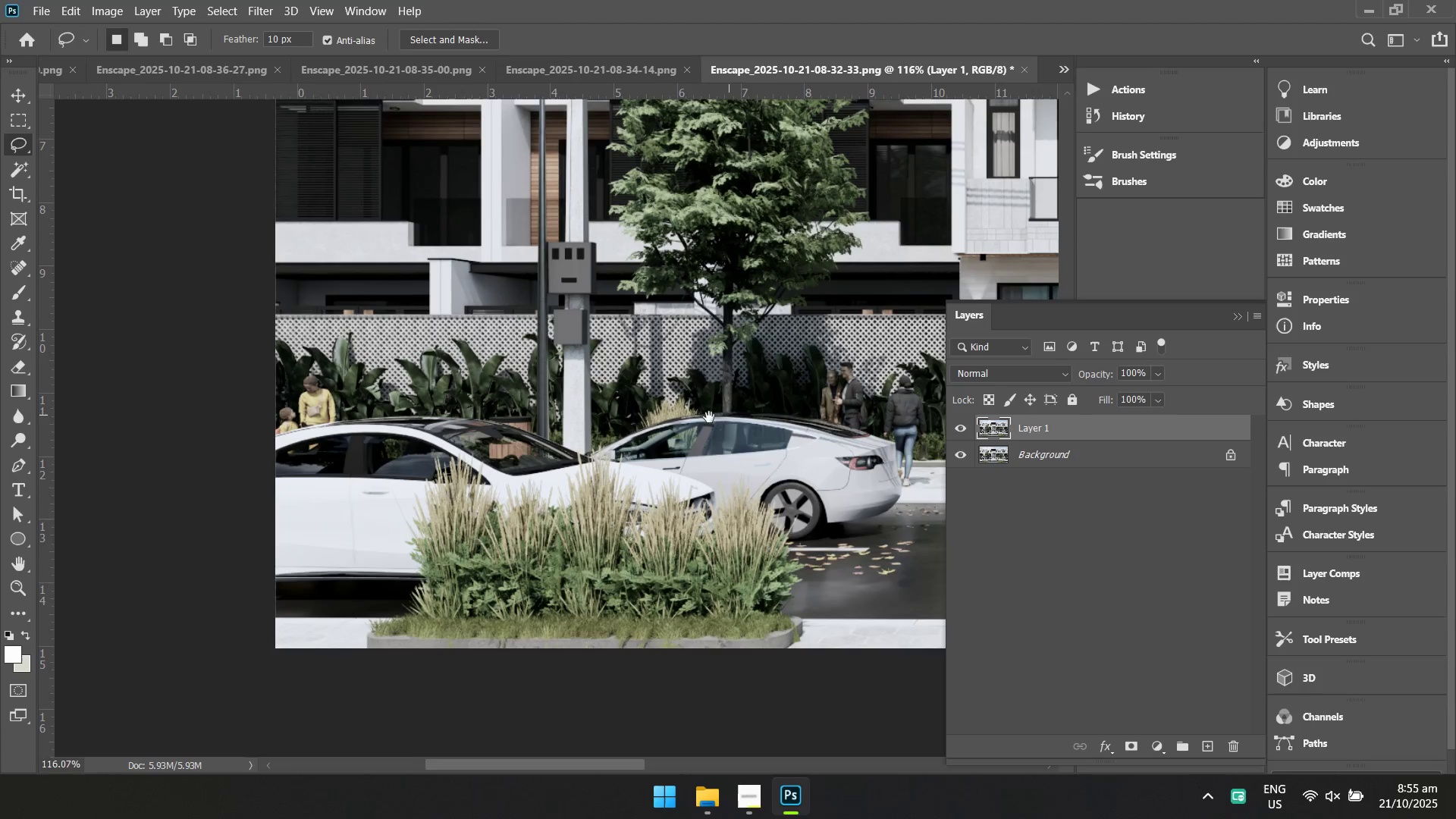 
hold_key(key=Space, duration=0.75)
 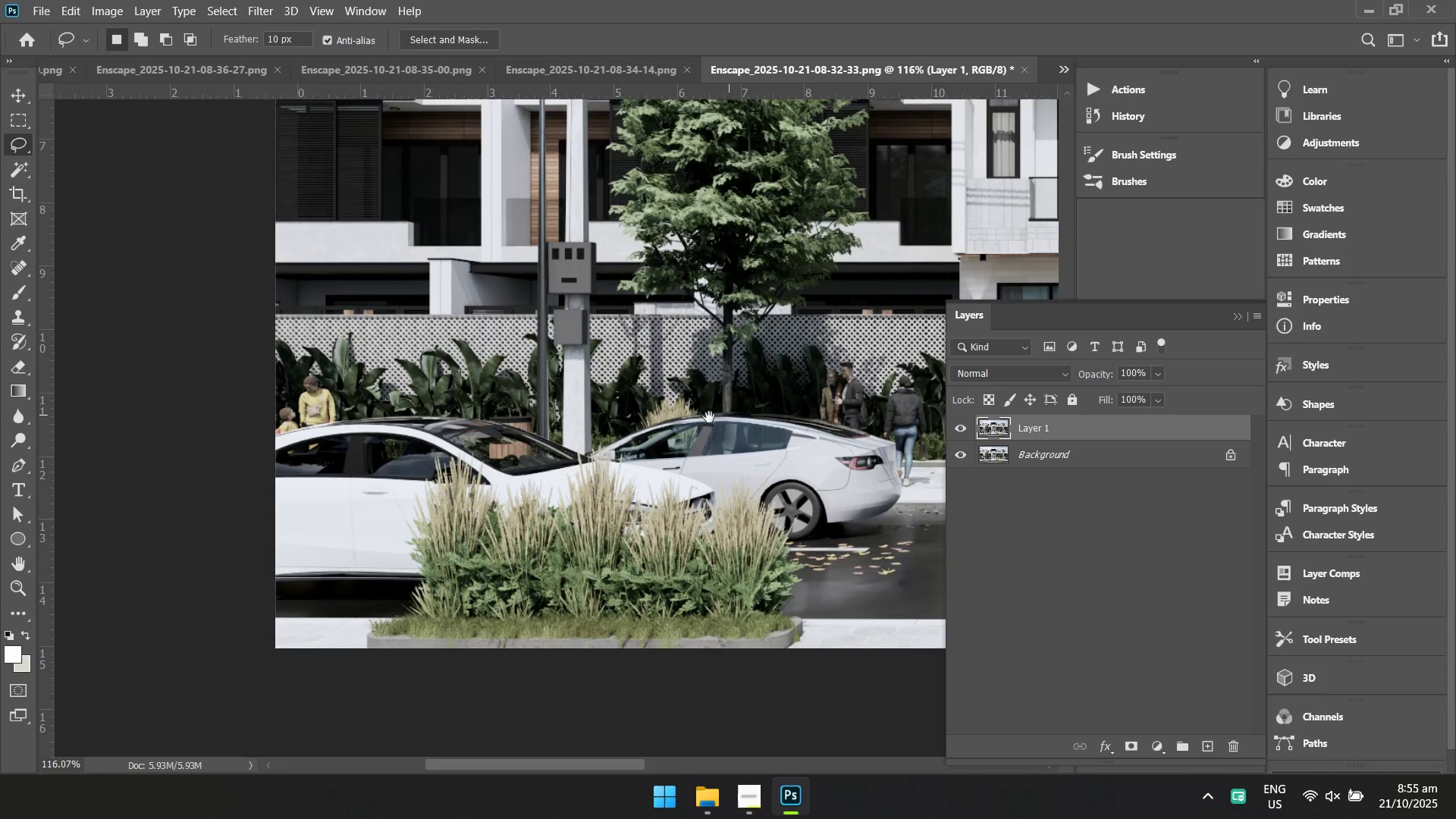 
left_click_drag(start_coordinate=[706, 391], to_coordinate=[690, 393])
 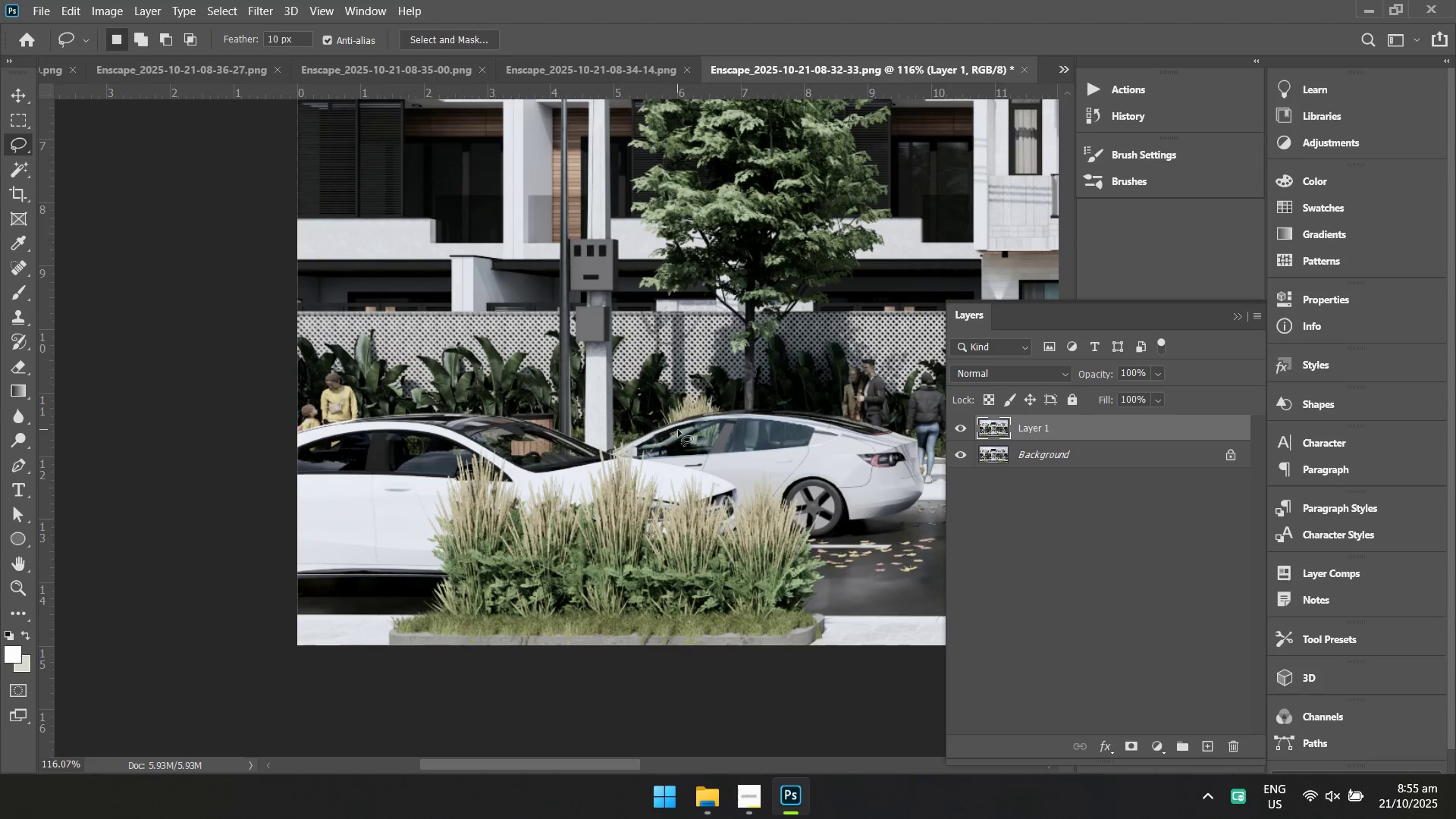 
hold_key(key=Space, duration=0.61)
 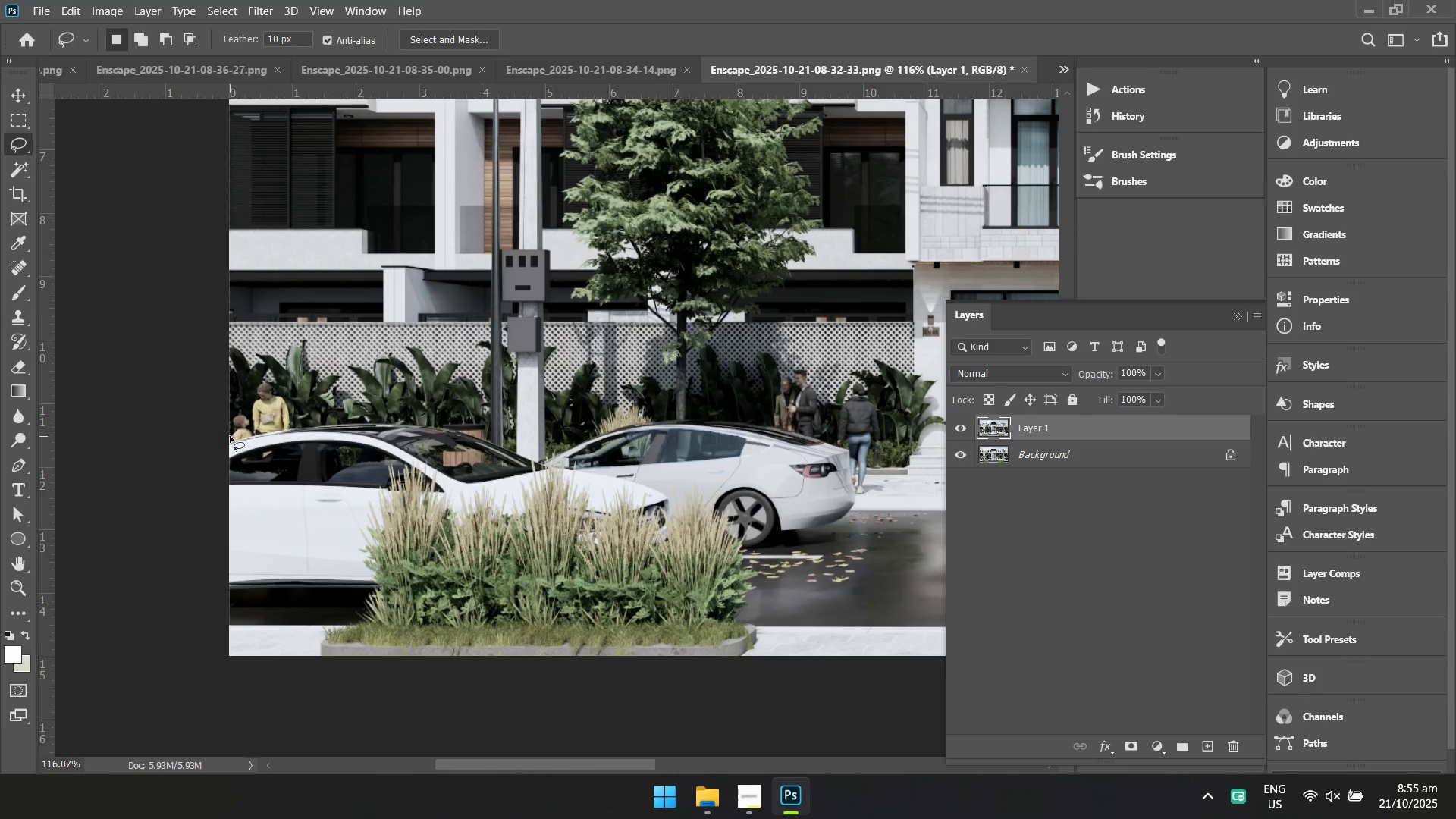 
left_click_drag(start_coordinate=[729, 415], to_coordinate=[661, 425])
 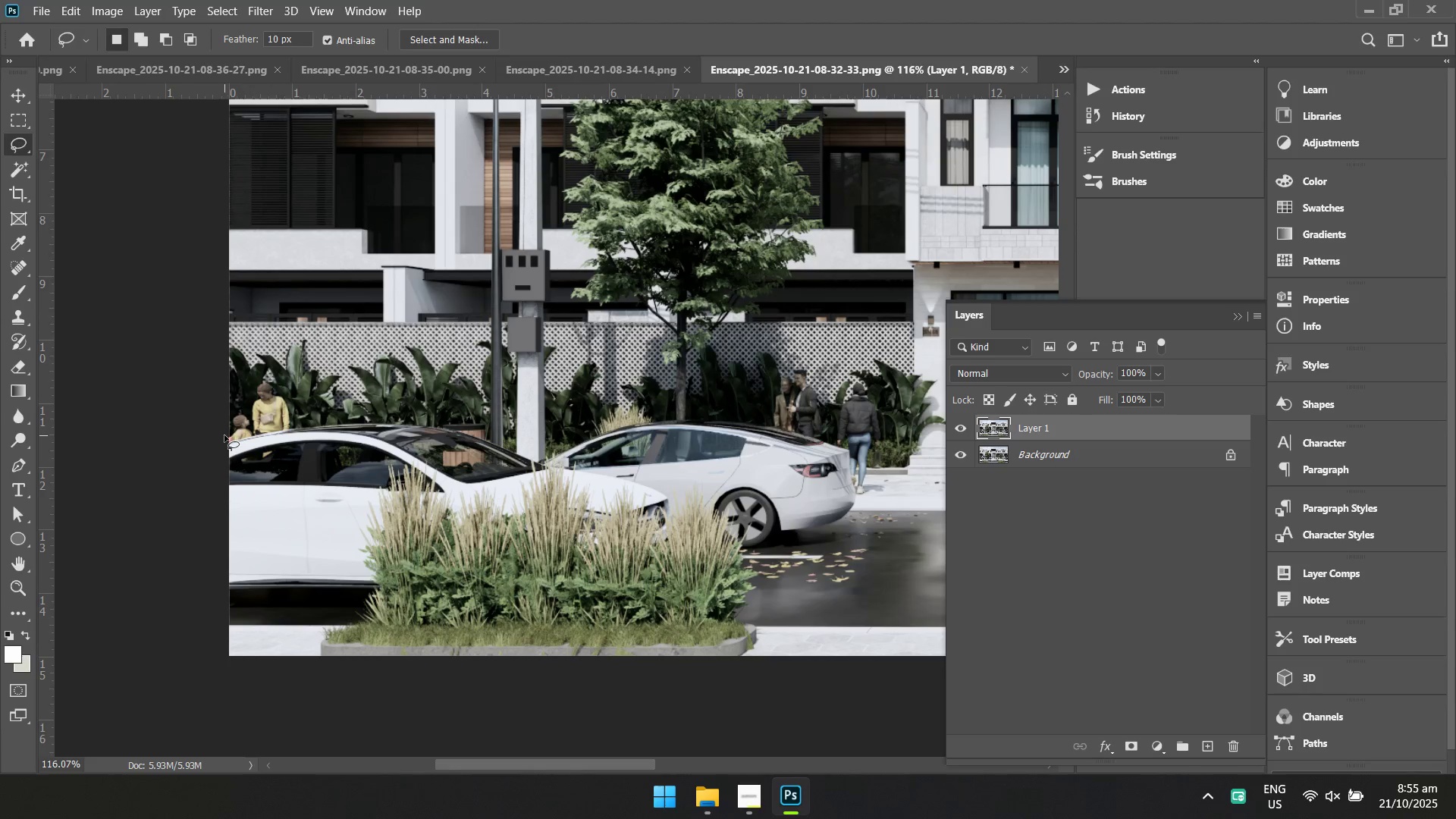 
left_click_drag(start_coordinate=[218, 441], to_coordinate=[198, 615])
 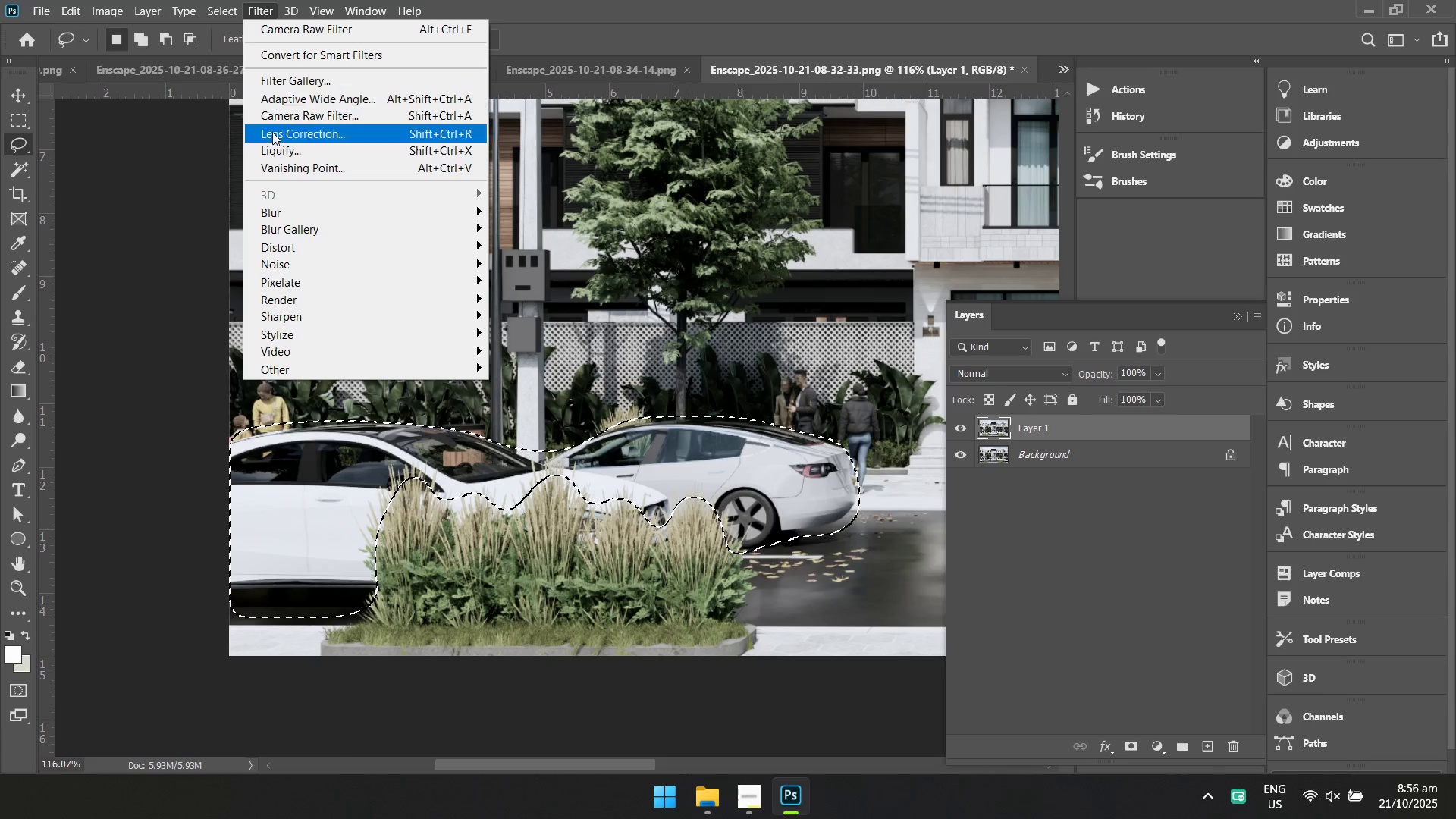 
left_click([278, 215])
 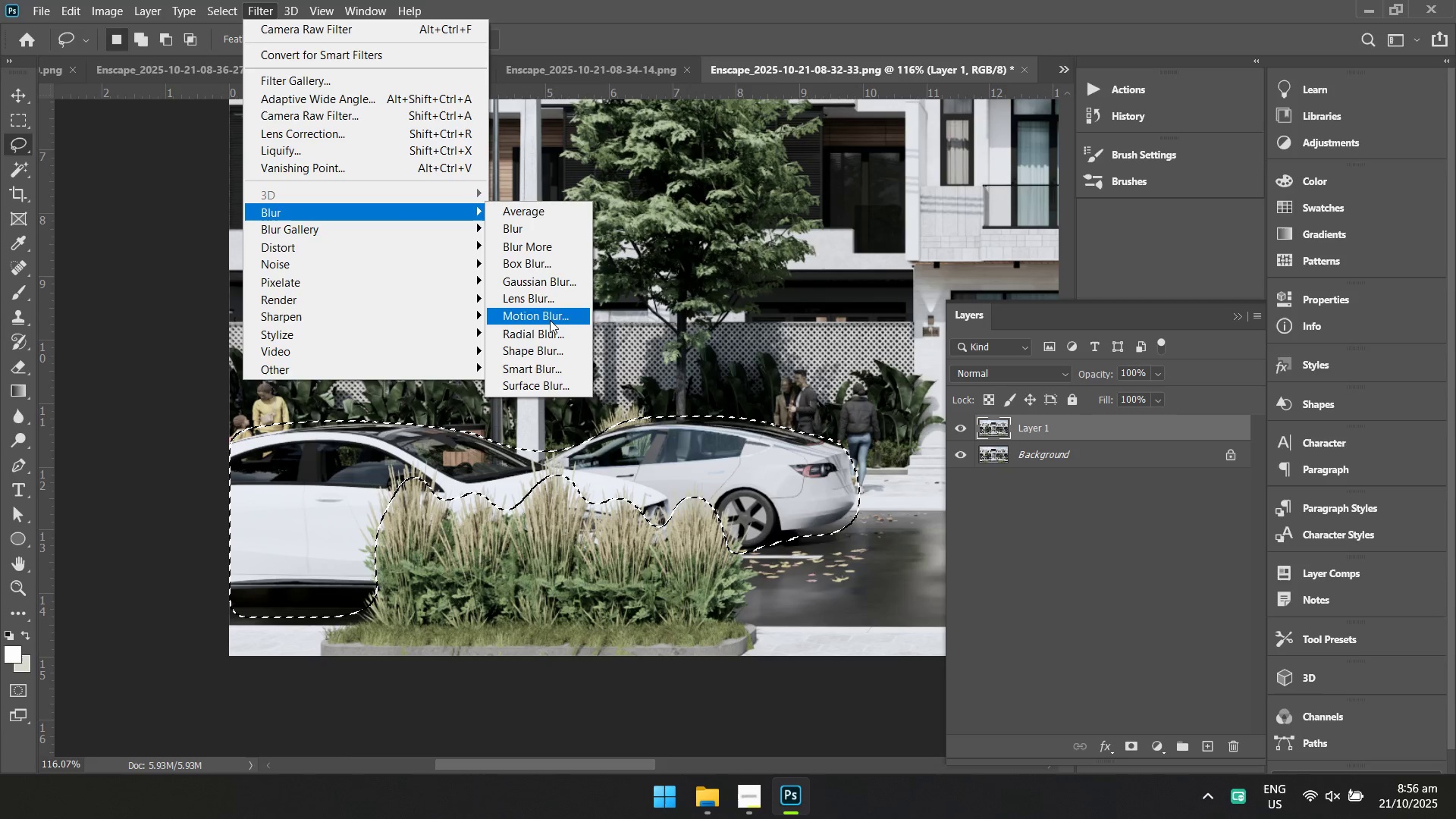 
left_click([550, 320])
 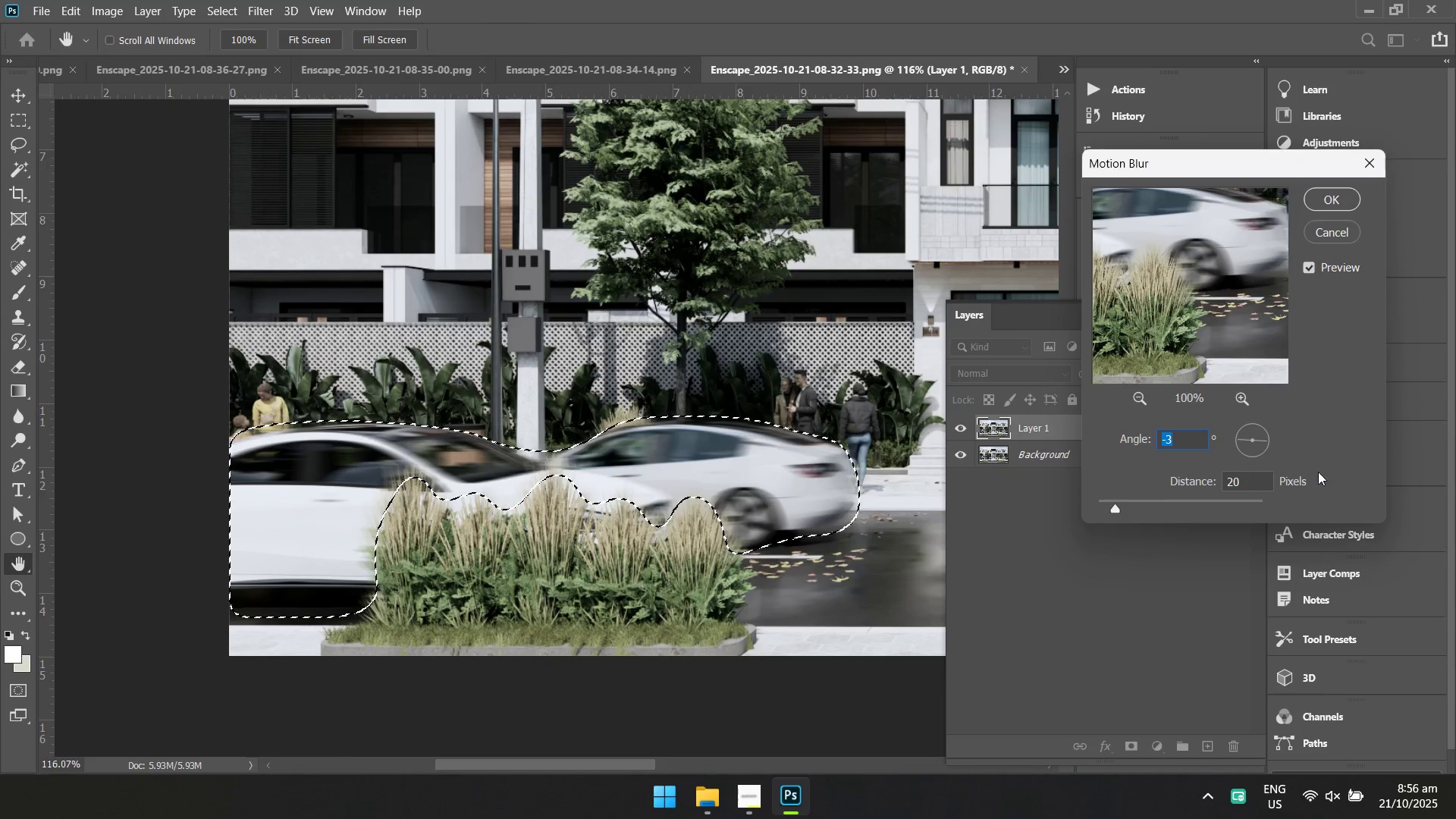 
left_click_drag(start_coordinate=[1264, 484], to_coordinate=[1201, 487])
 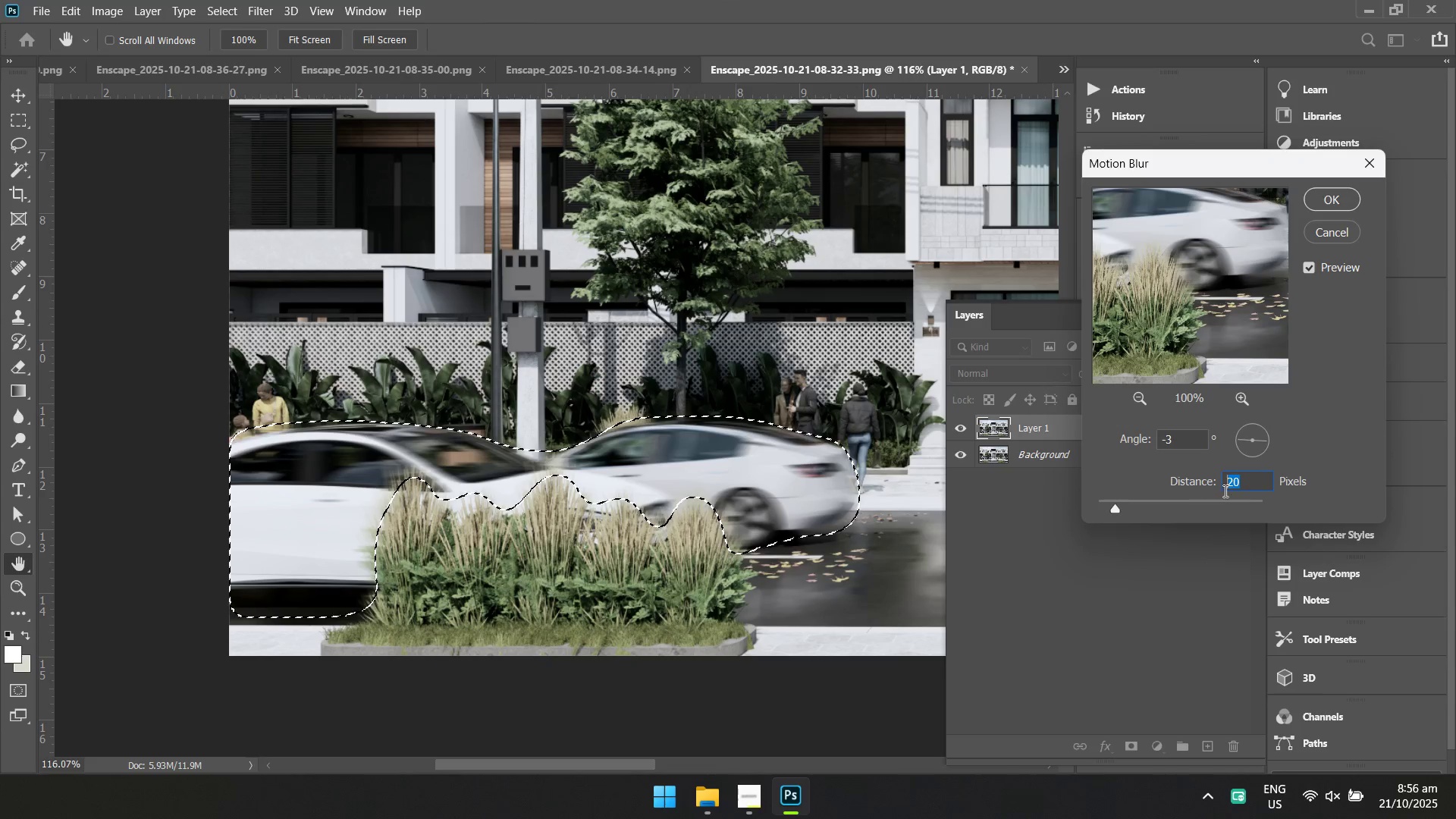 
type(50)
 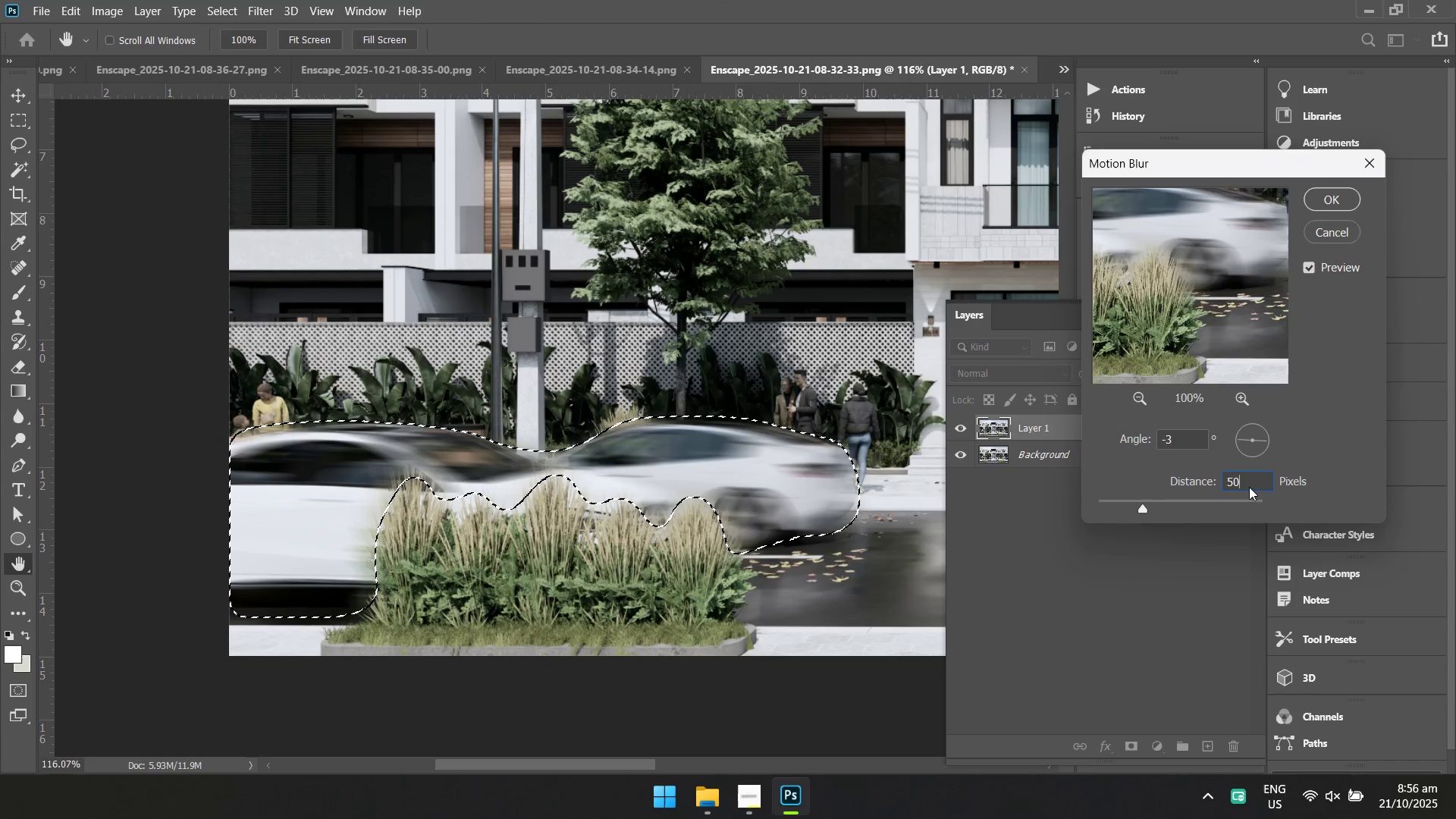 
key(Enter)
 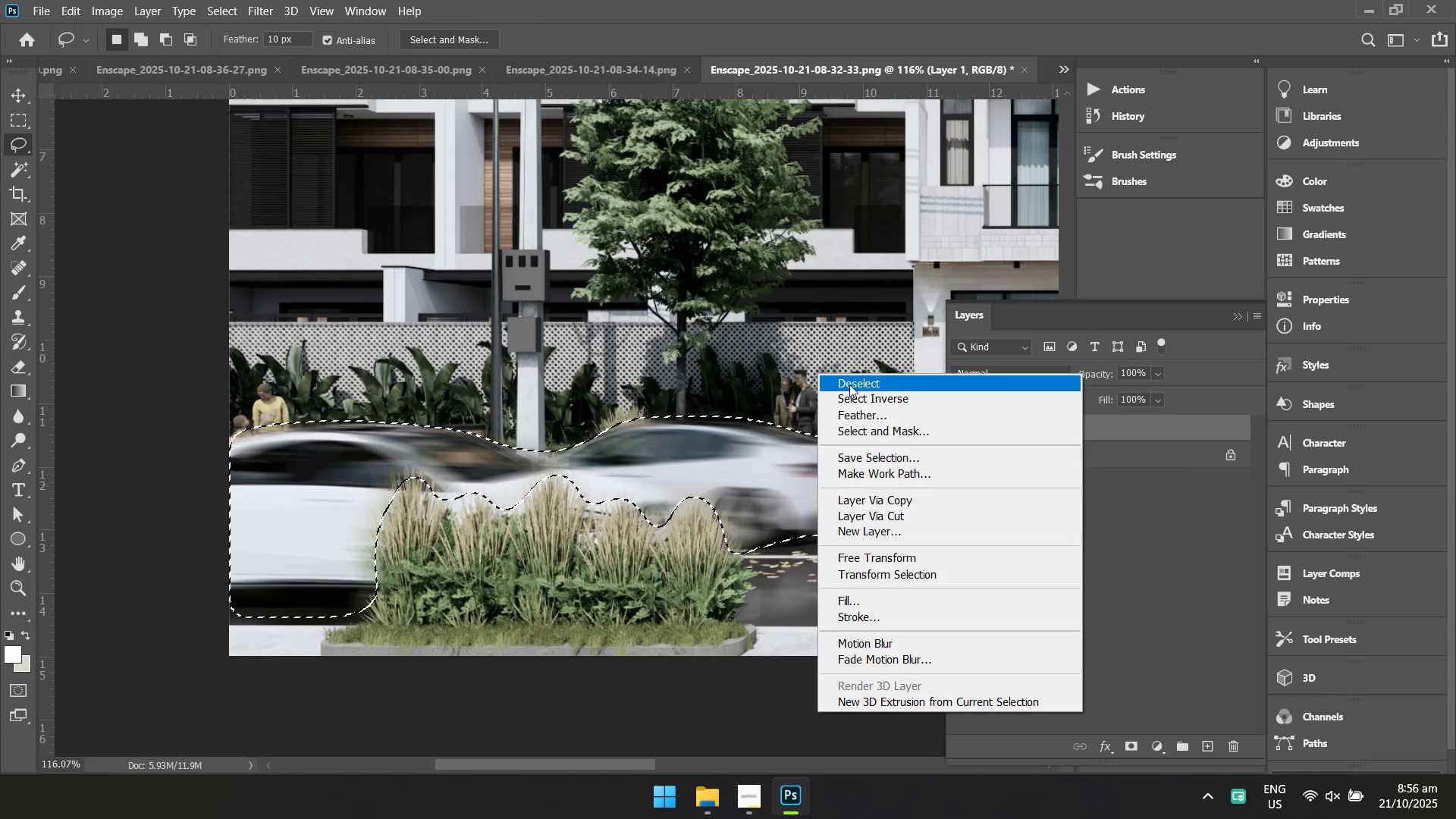 
hold_key(key=ControlLeft, duration=0.51)
 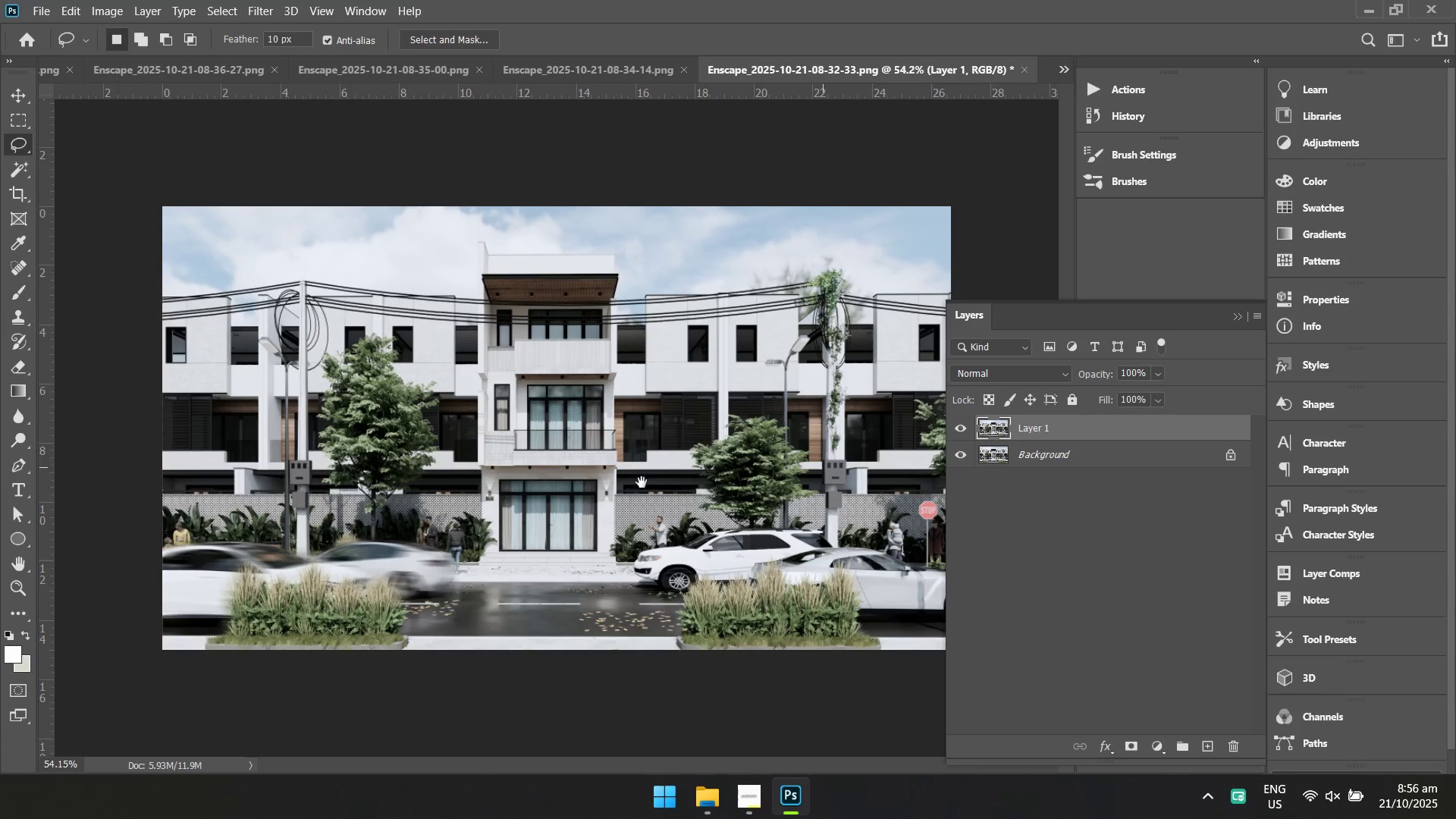 
hold_key(key=Space, duration=0.48)
 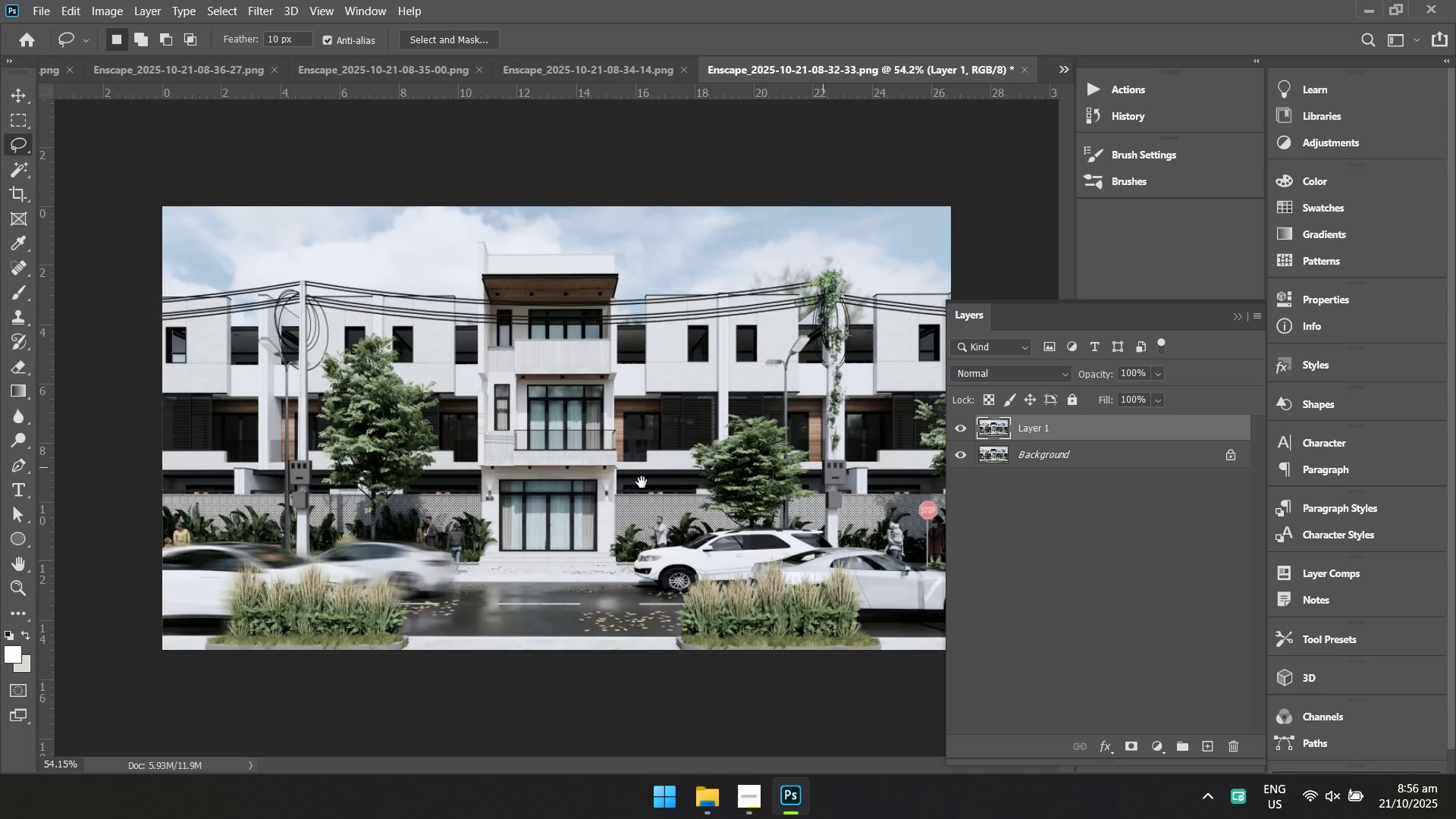 
left_click_drag(start_coordinate=[752, 453], to_coordinate=[701, 482])
 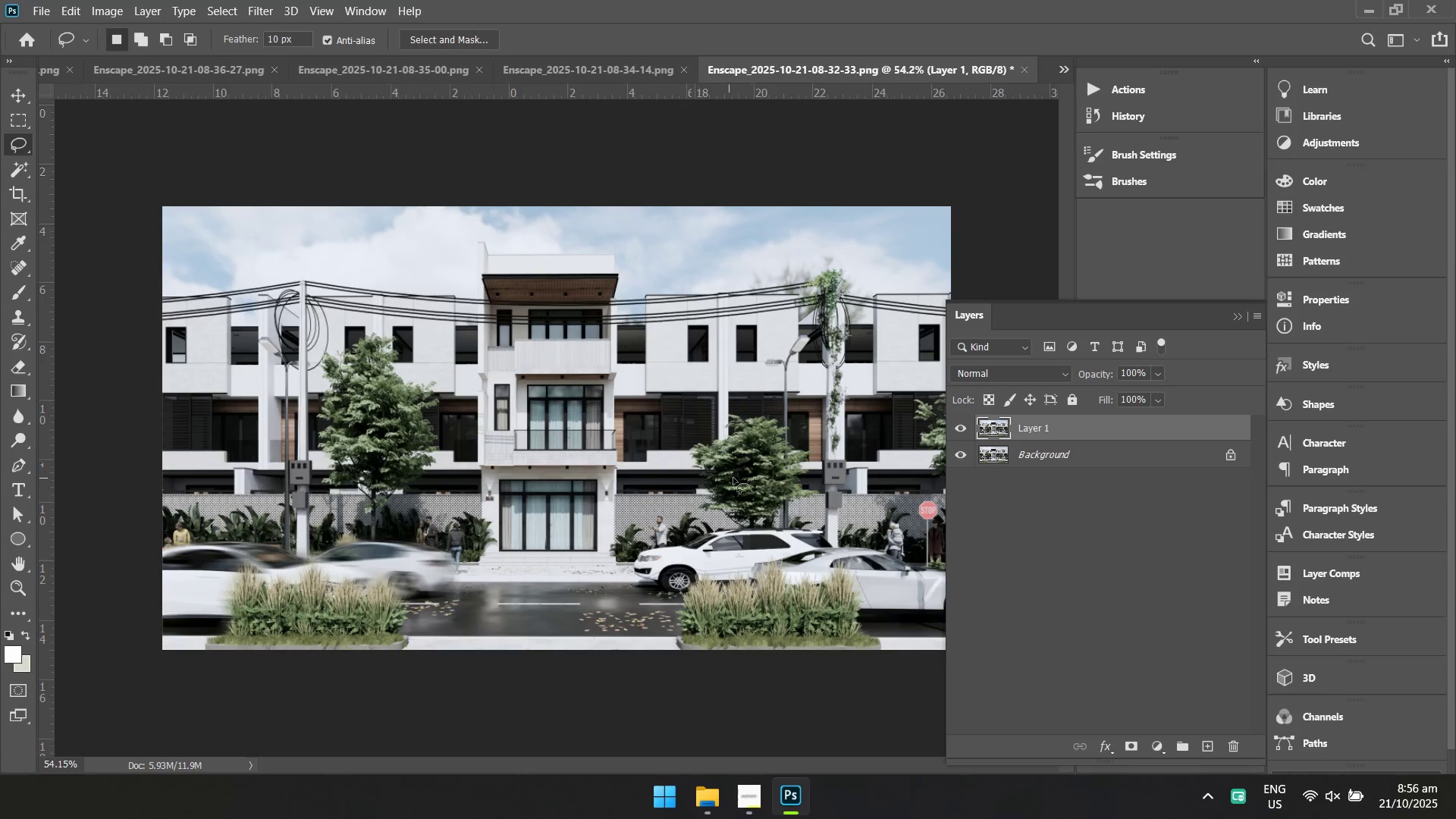 
hold_key(key=Space, duration=0.5)
 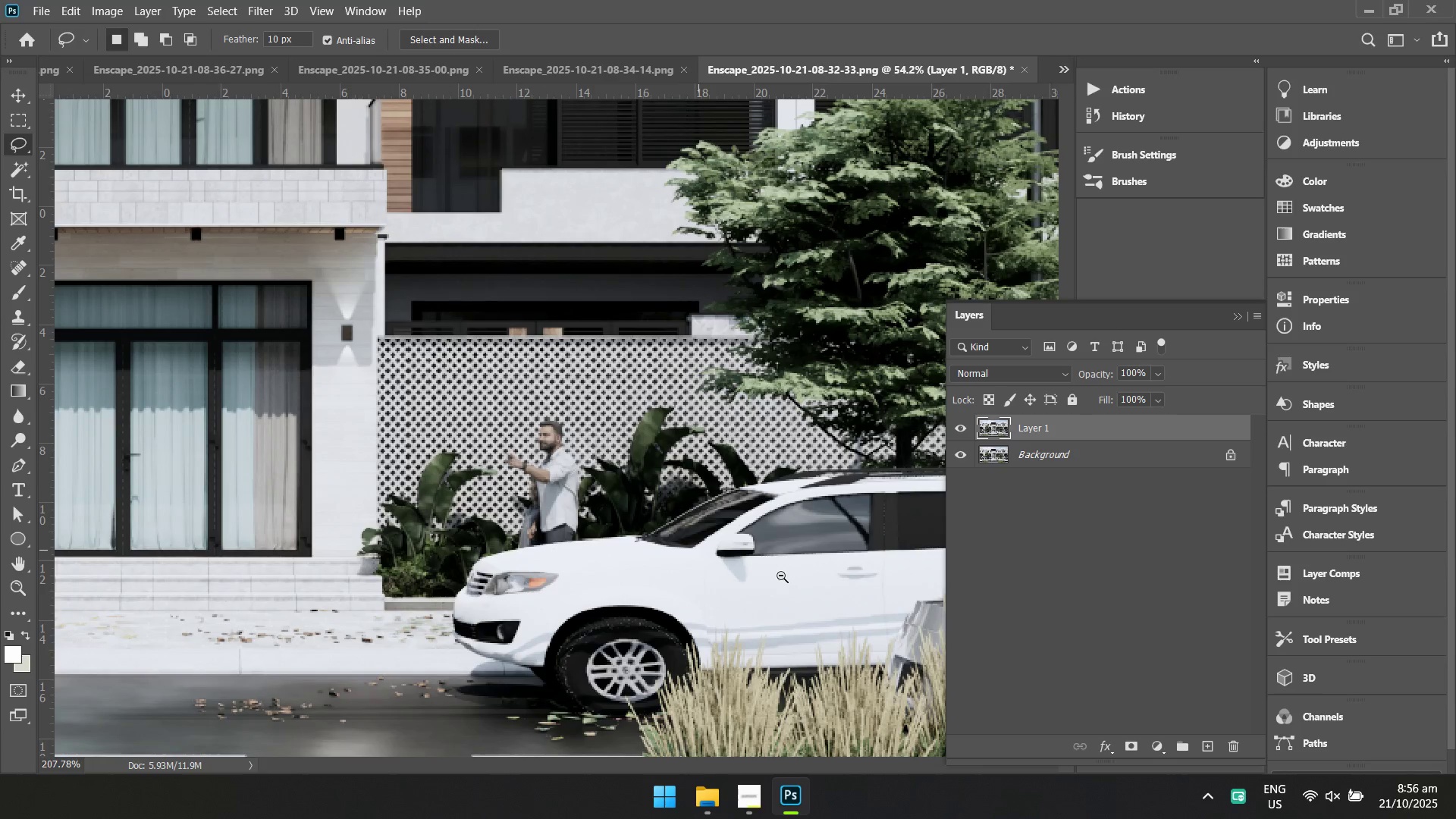 
left_click_drag(start_coordinate=[823, 468], to_coordinate=[642, 482])
 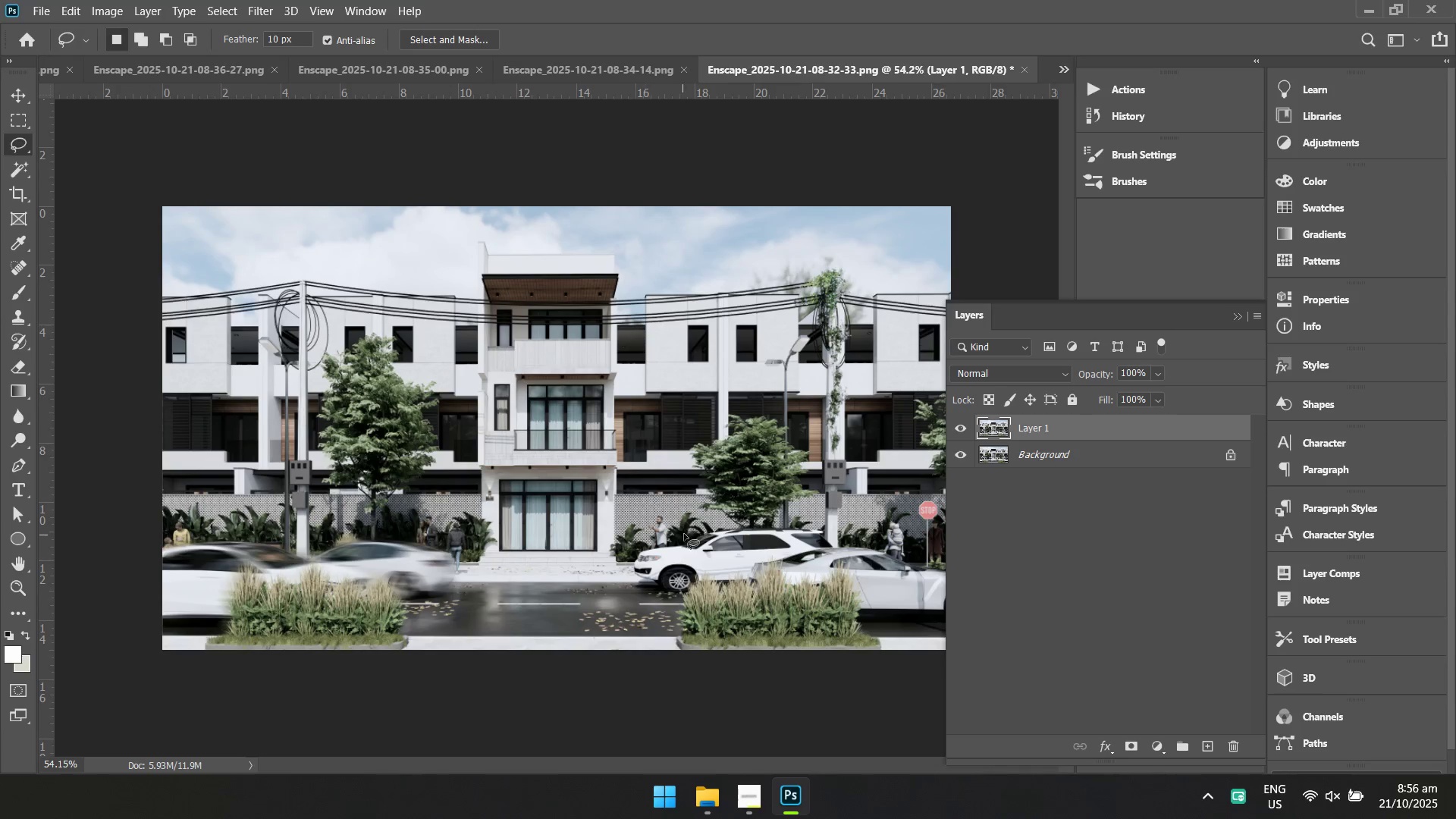 
hold_key(key=ControlLeft, duration=0.48)
 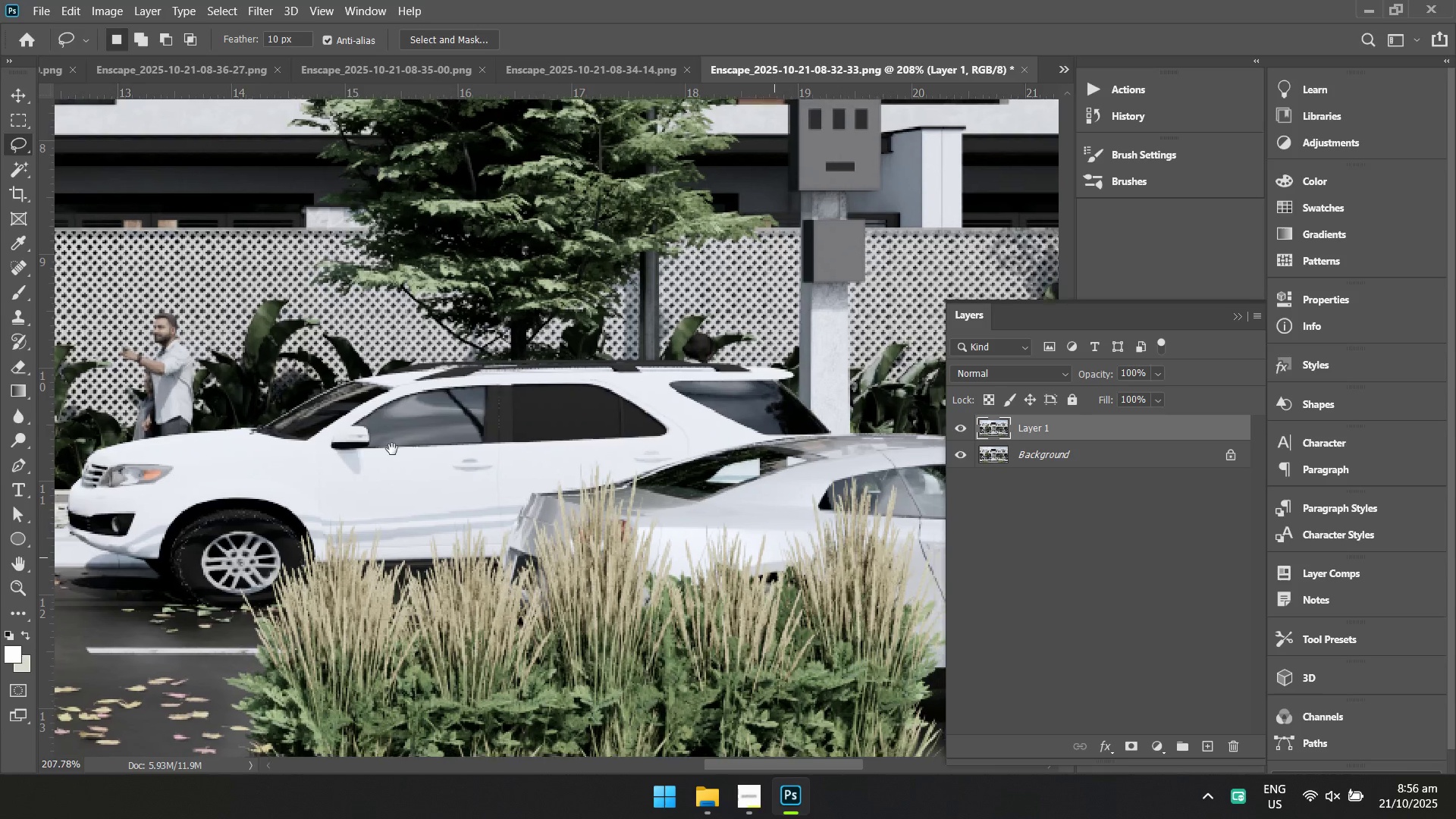 
hold_key(key=Space, duration=0.46)
 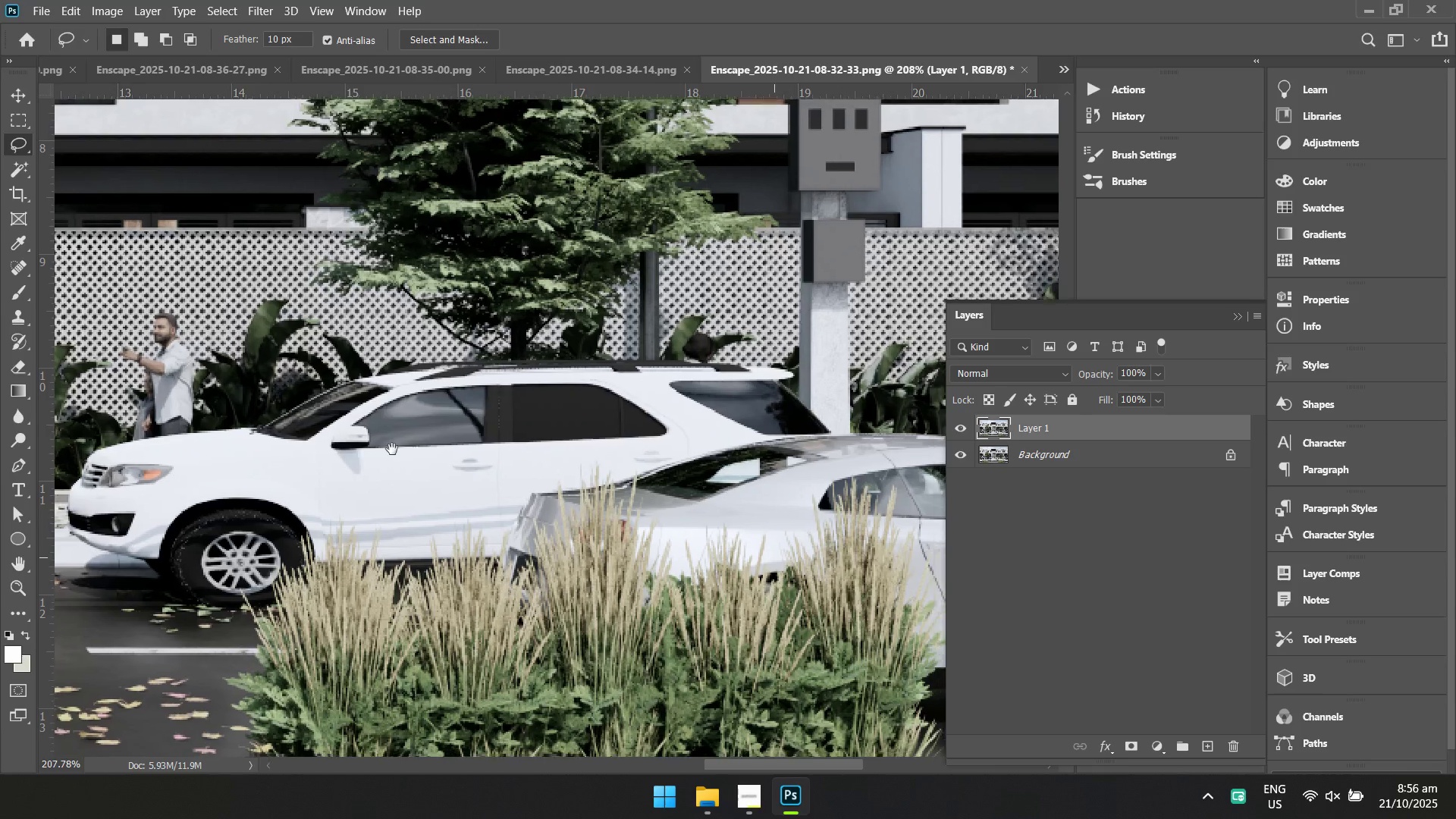 
left_click_drag(start_coordinate=[698, 550], to_coordinate=[781, 576])
 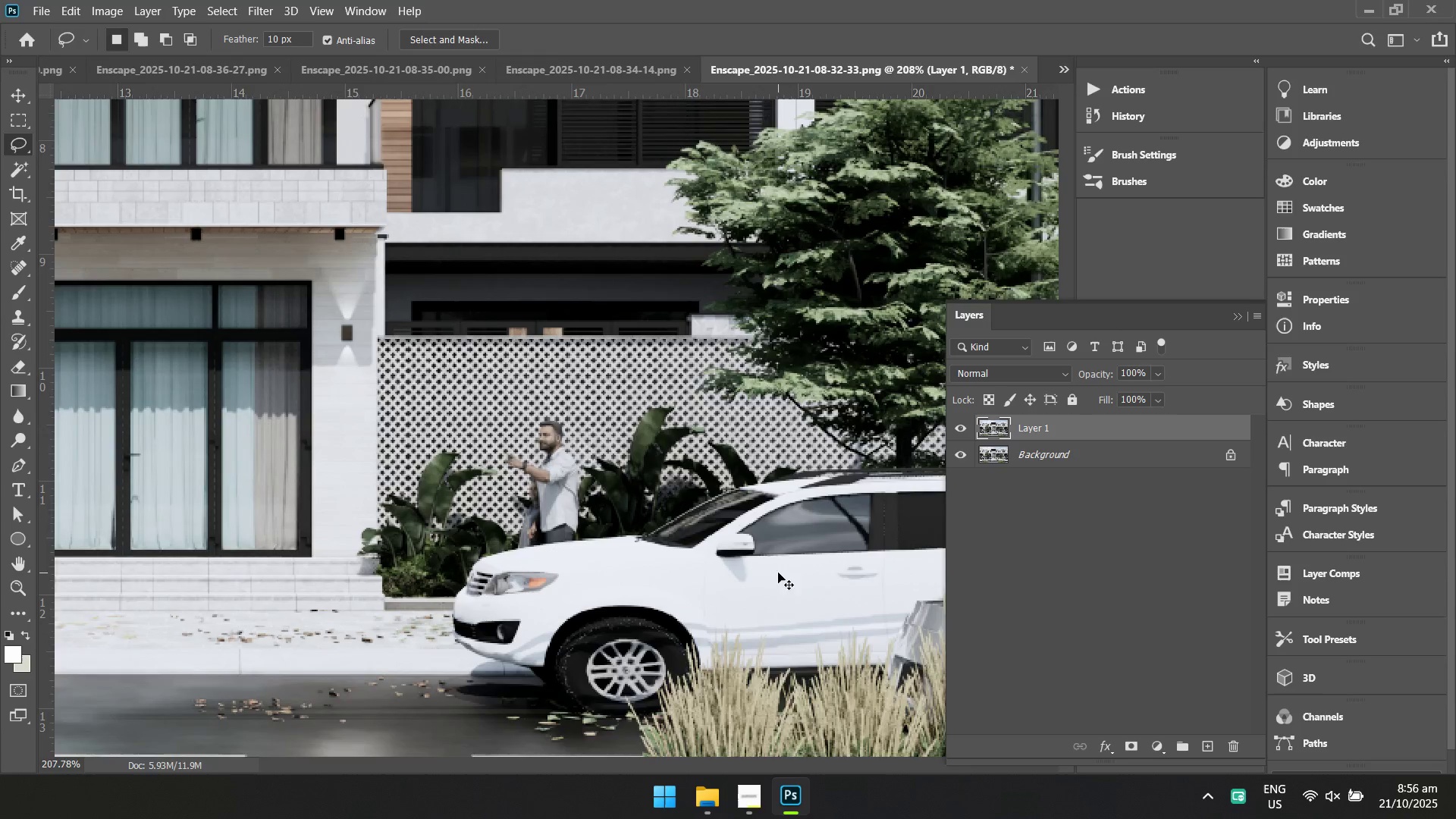 
hold_key(key=Space, duration=0.56)
 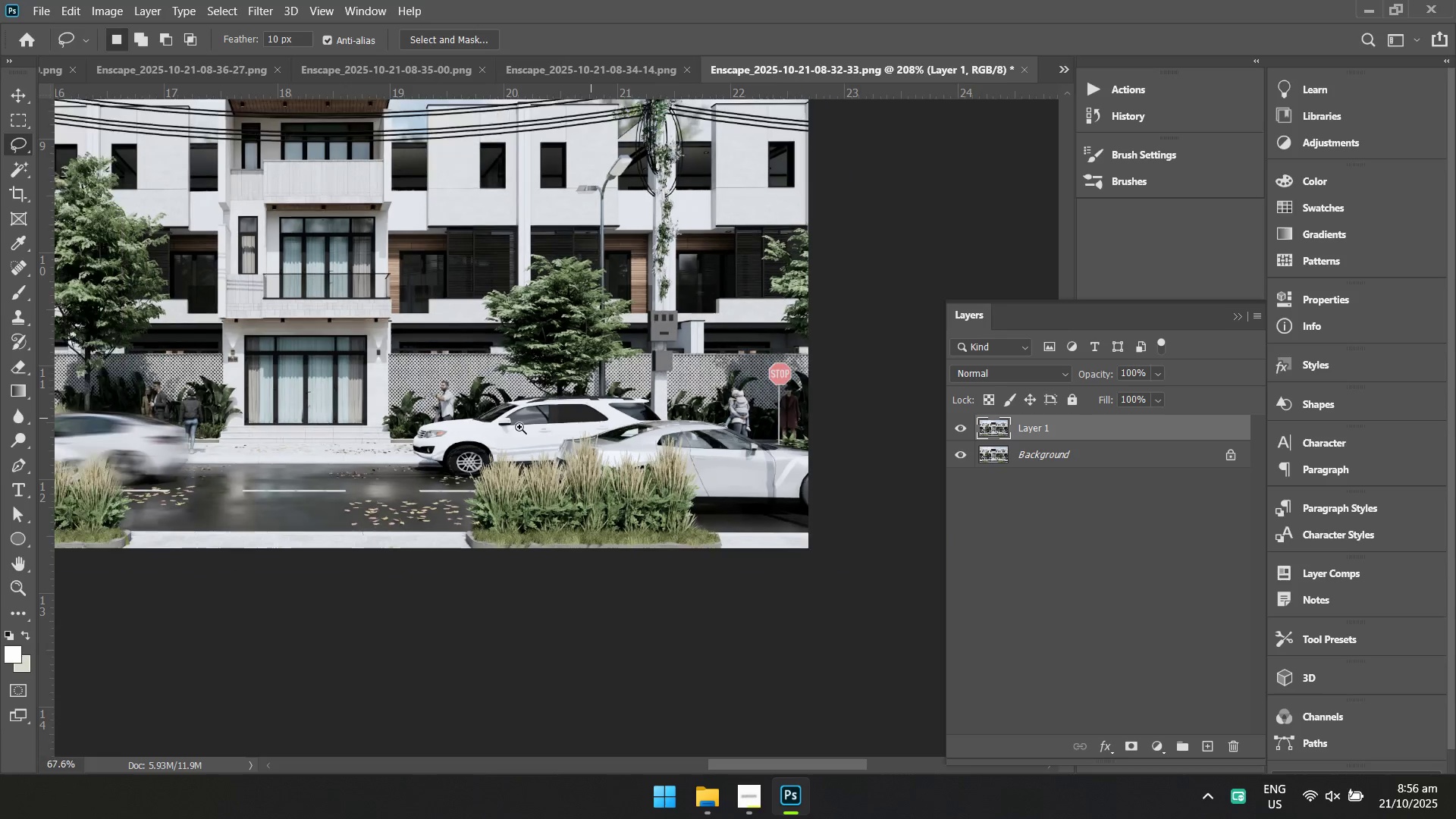 
left_click_drag(start_coordinate=[777, 557], to_coordinate=[388, 448])
 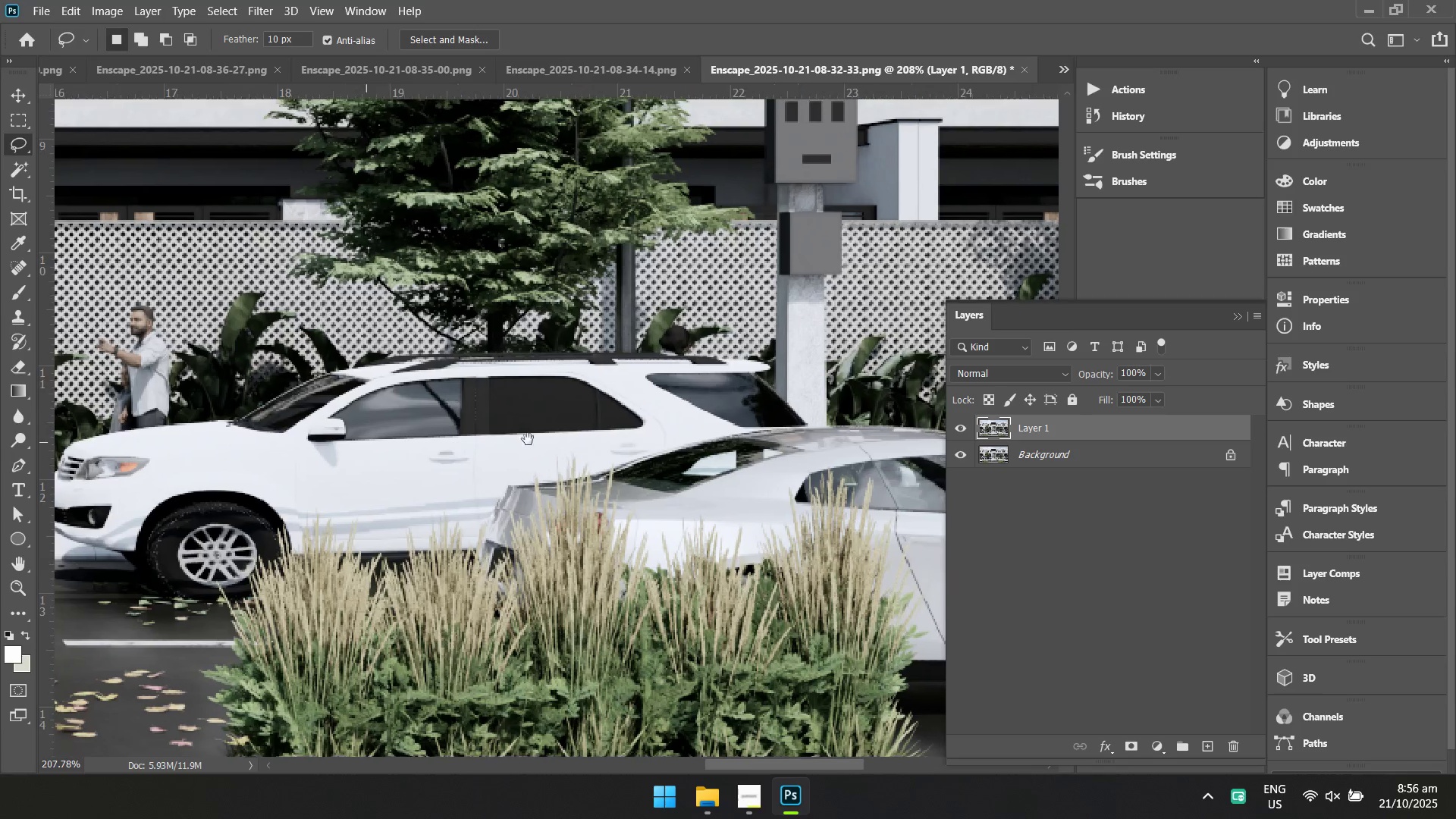 
hold_key(key=Space, duration=0.86)
 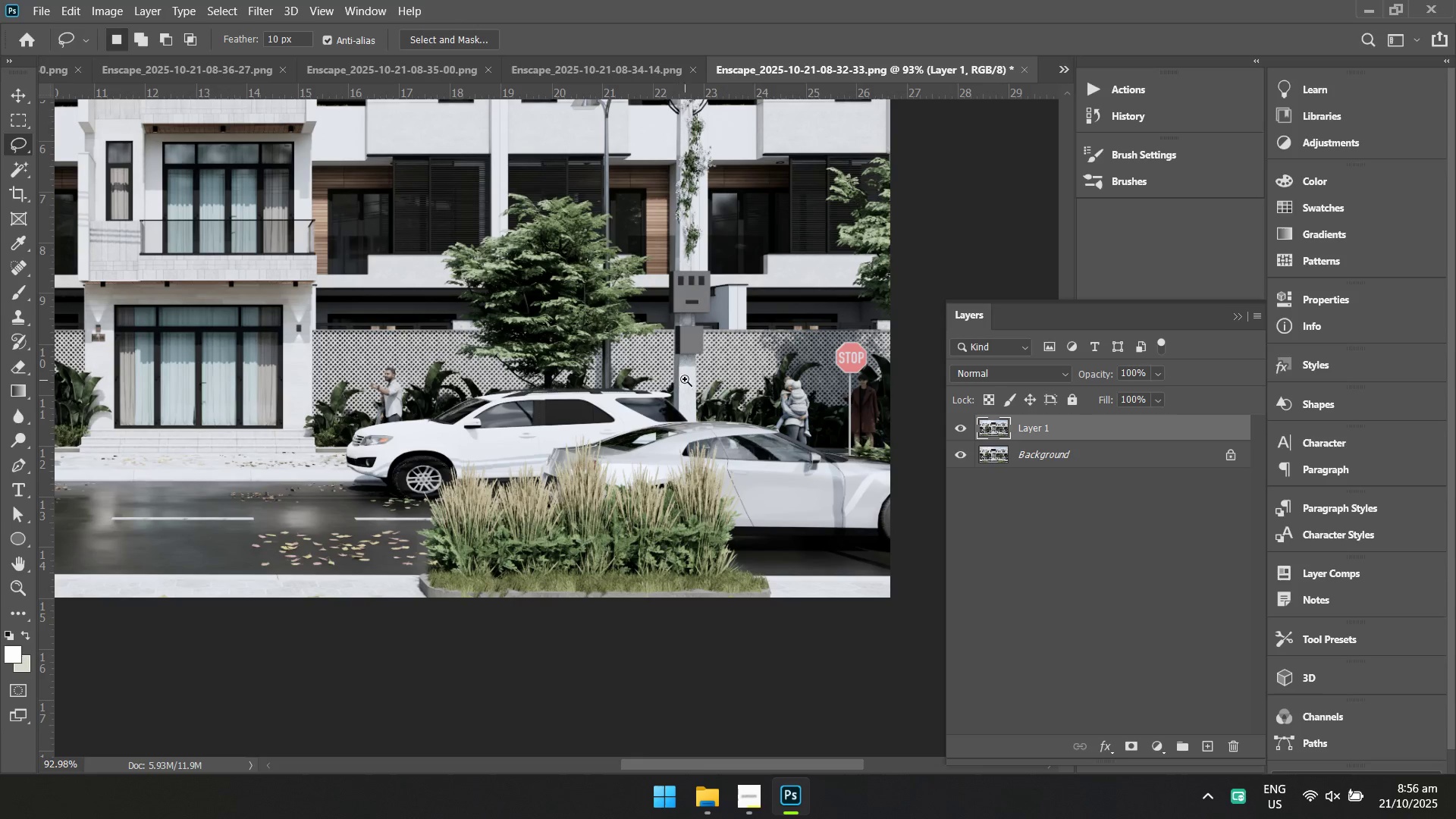 
hold_key(key=ControlLeft, duration=0.87)
left_click_drag(start_coordinate=[591, 418], to_coordinate=[537, 433])
 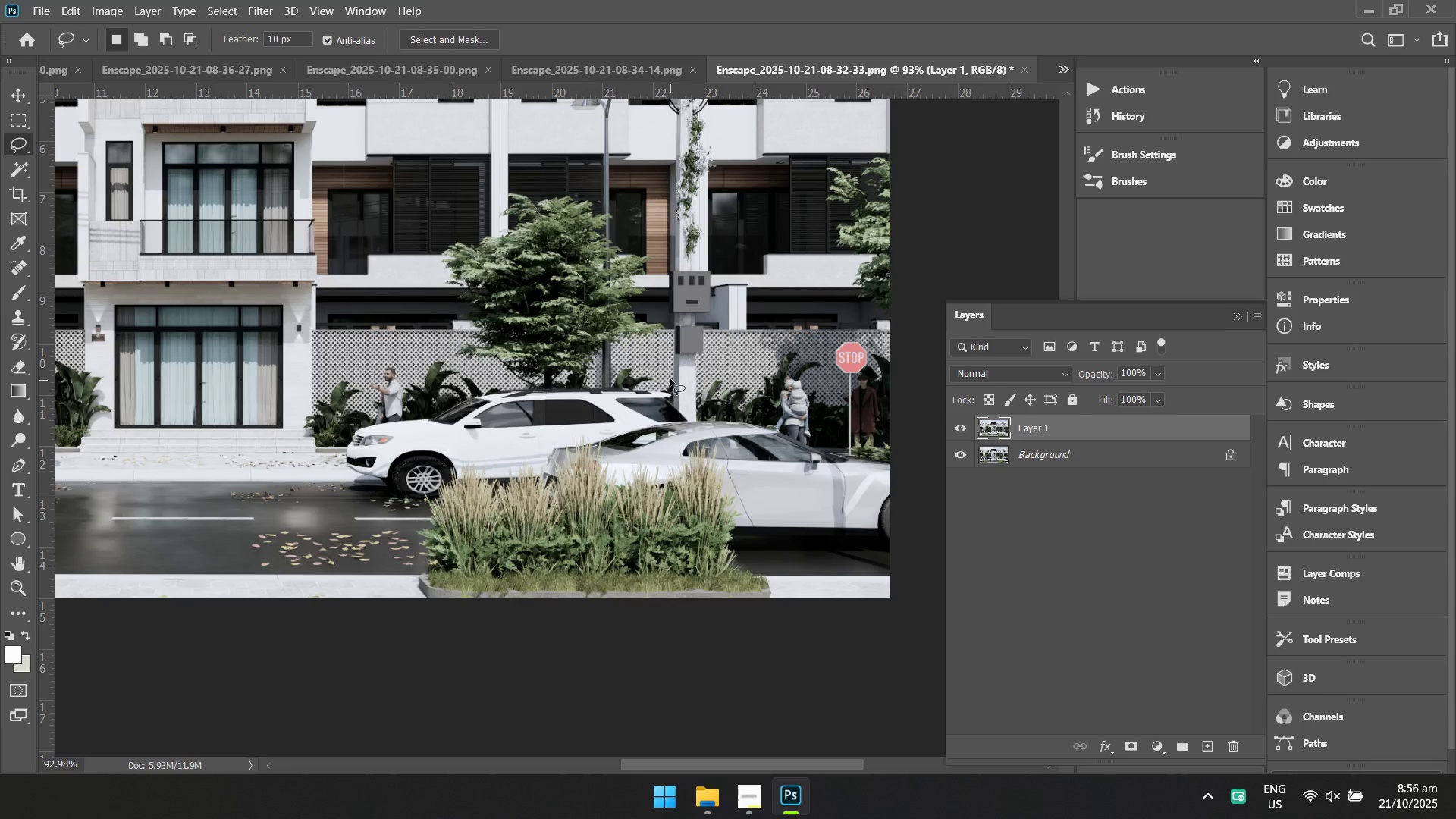 
hold_key(key=Space, duration=0.92)
 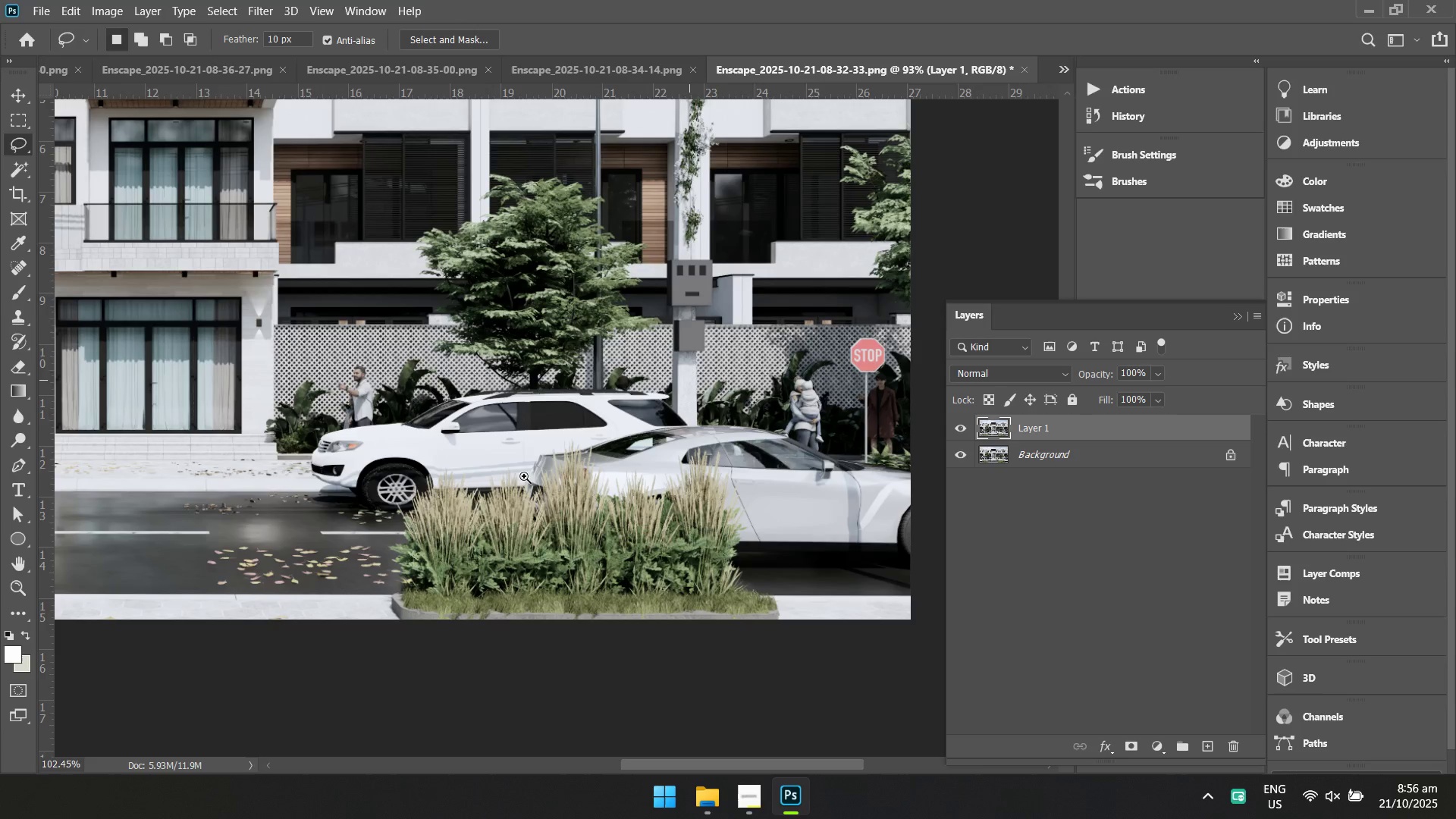 
hold_key(key=ControlLeft, duration=0.92)
left_click_drag(start_coordinate=[689, 380], to_coordinate=[704, 385])
 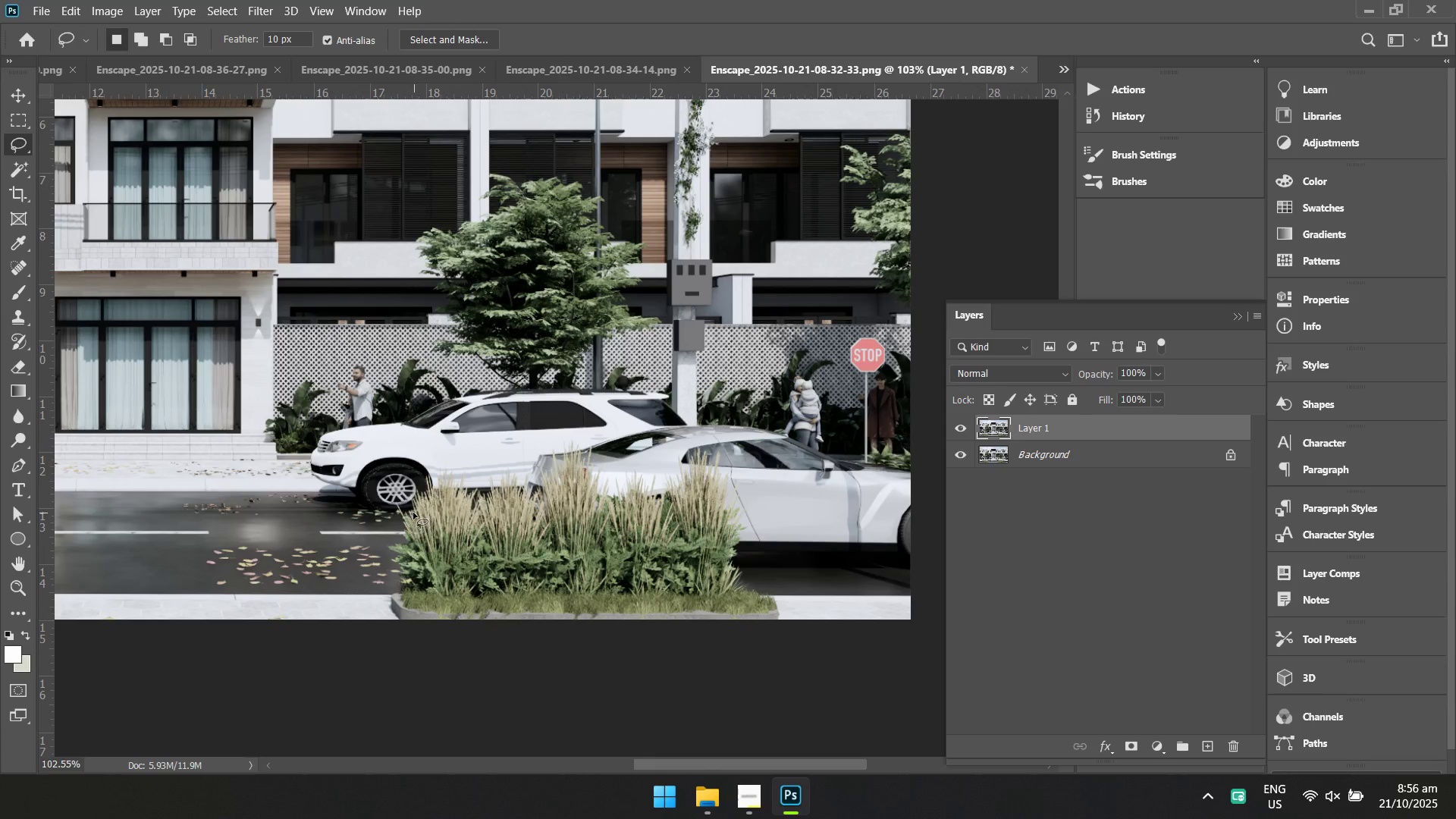 
left_click_drag(start_coordinate=[413, 512], to_coordinate=[366, 526])
 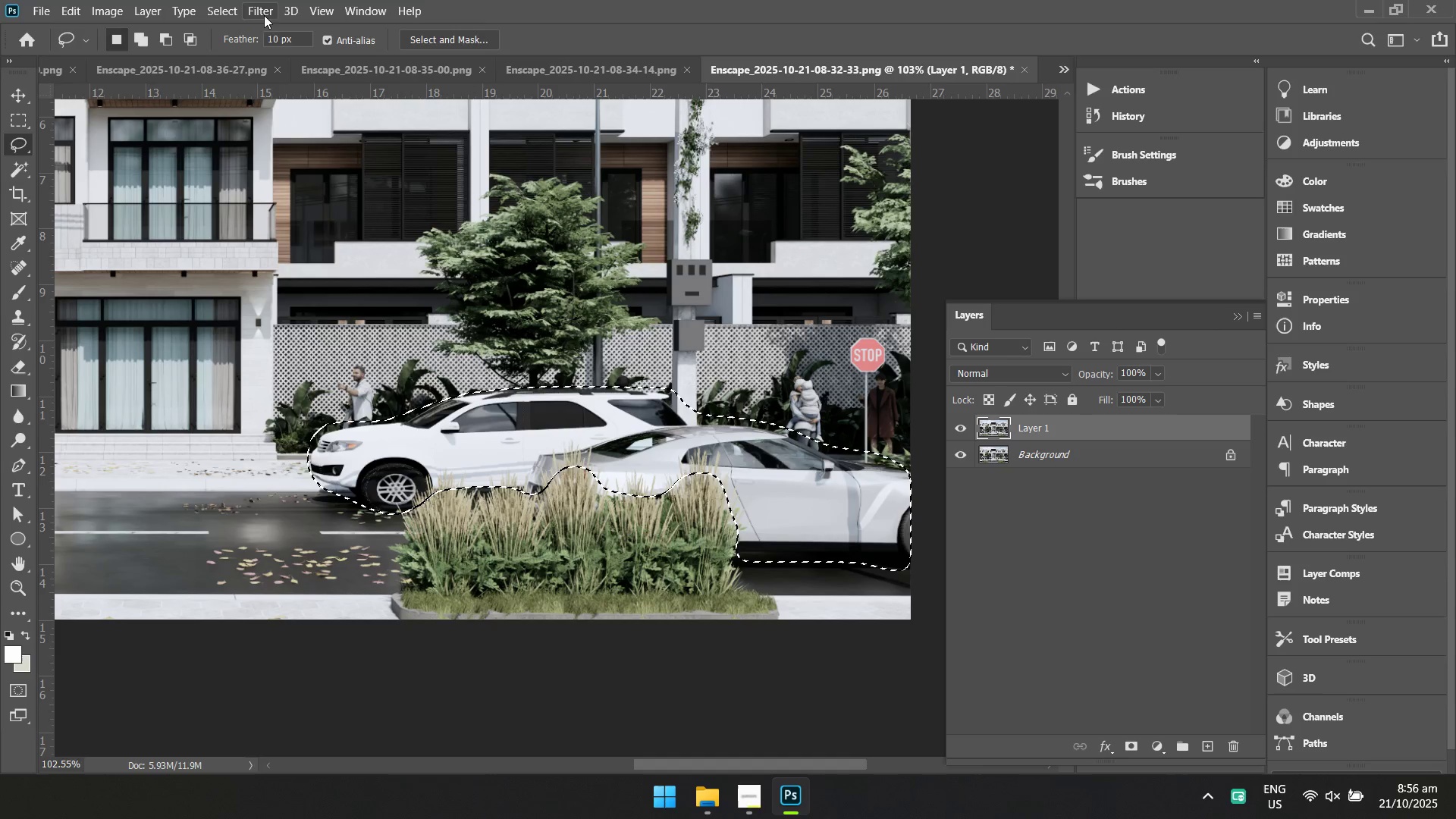 
left_click([261, 12])
 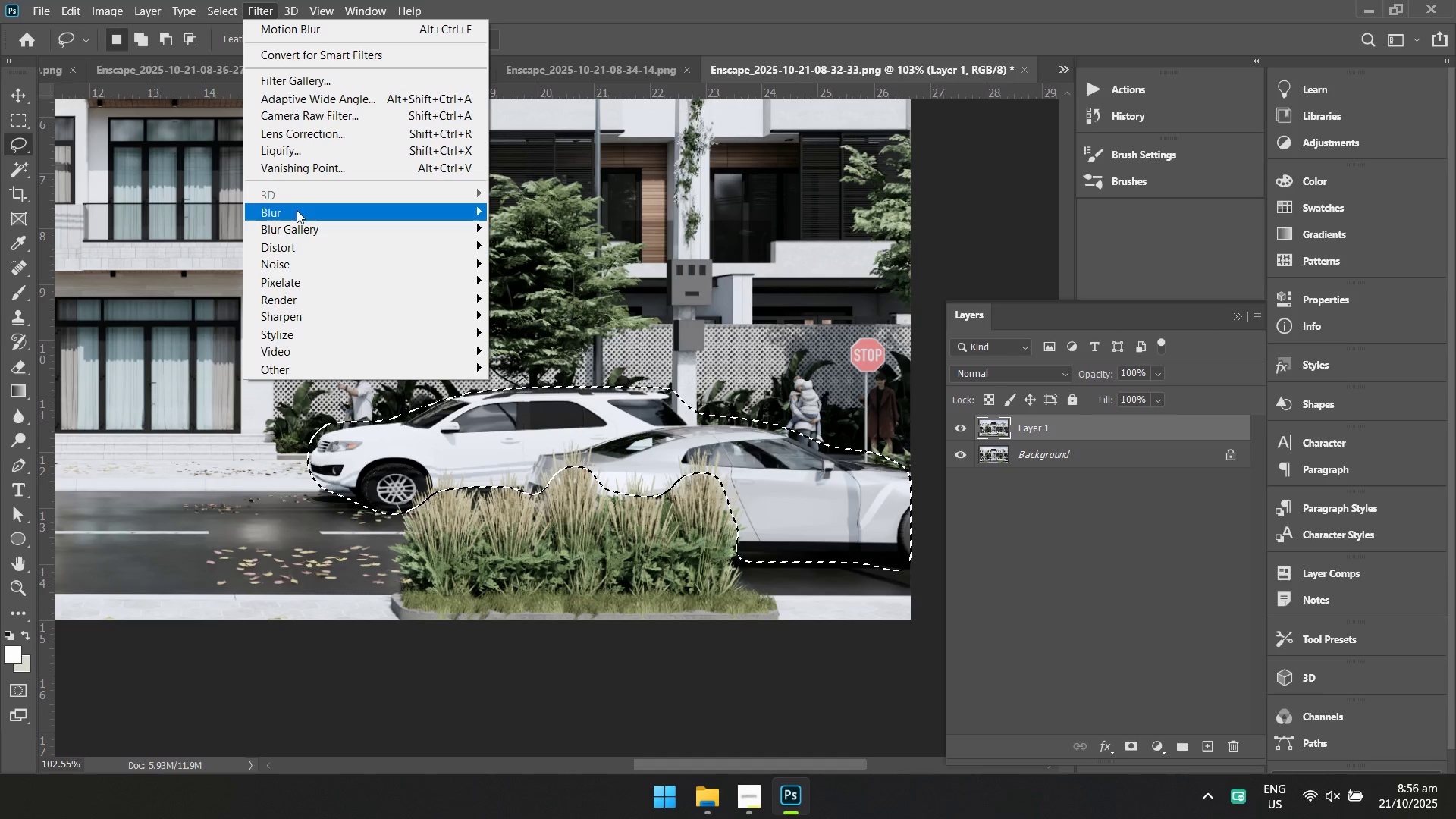 
left_click([297, 211])
 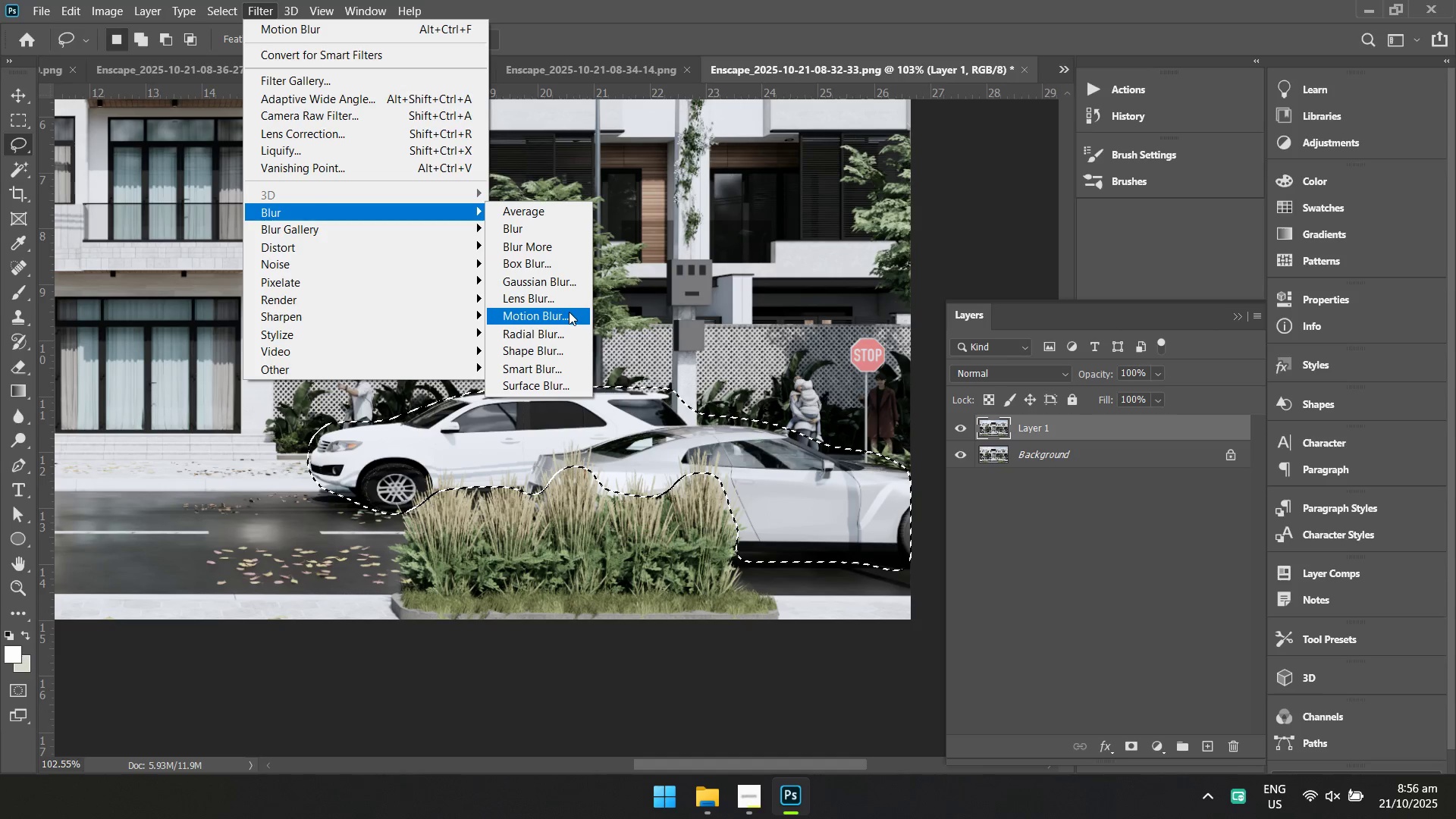 
left_click([569, 312])
 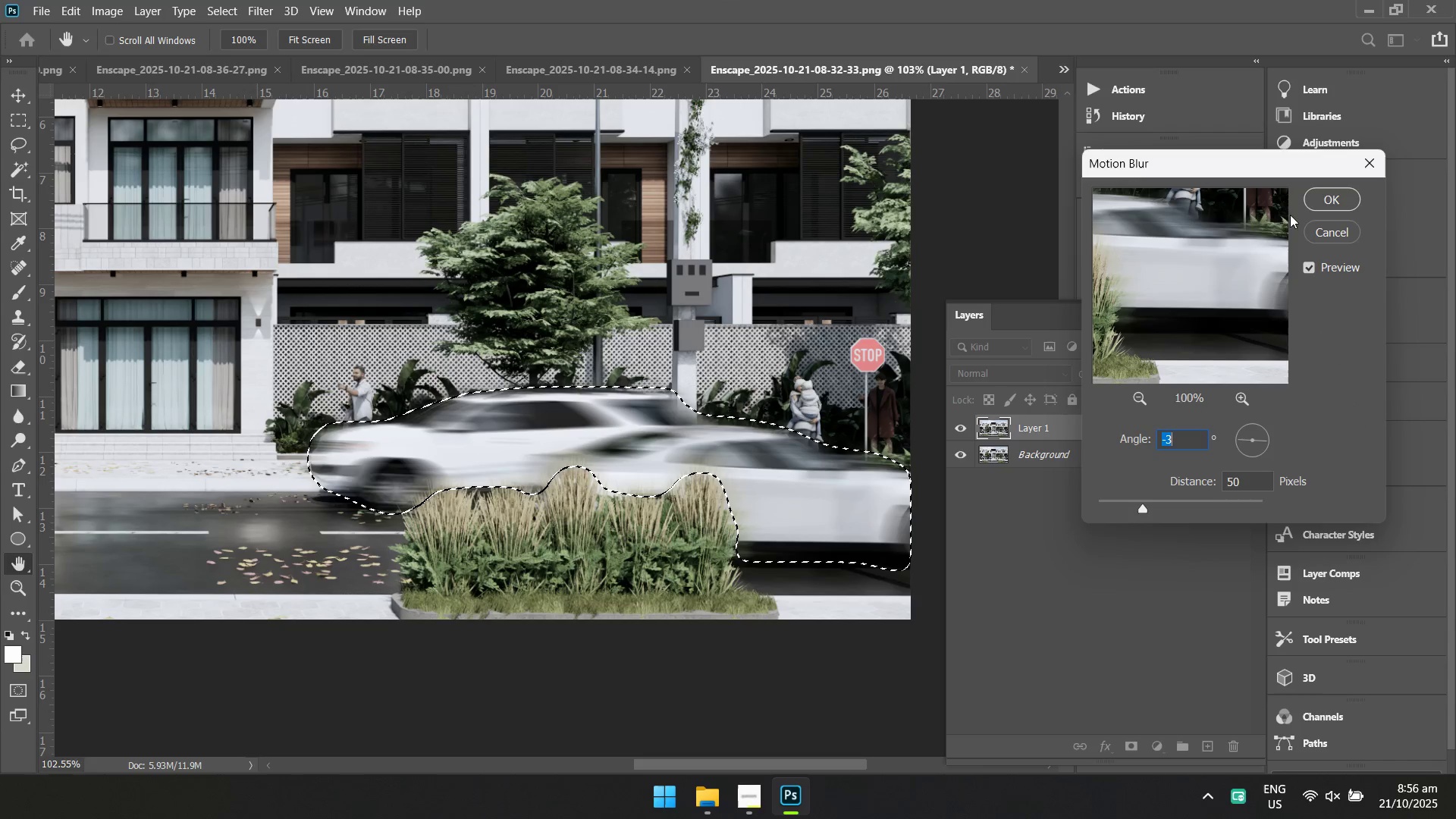 
double_click([1326, 206])
 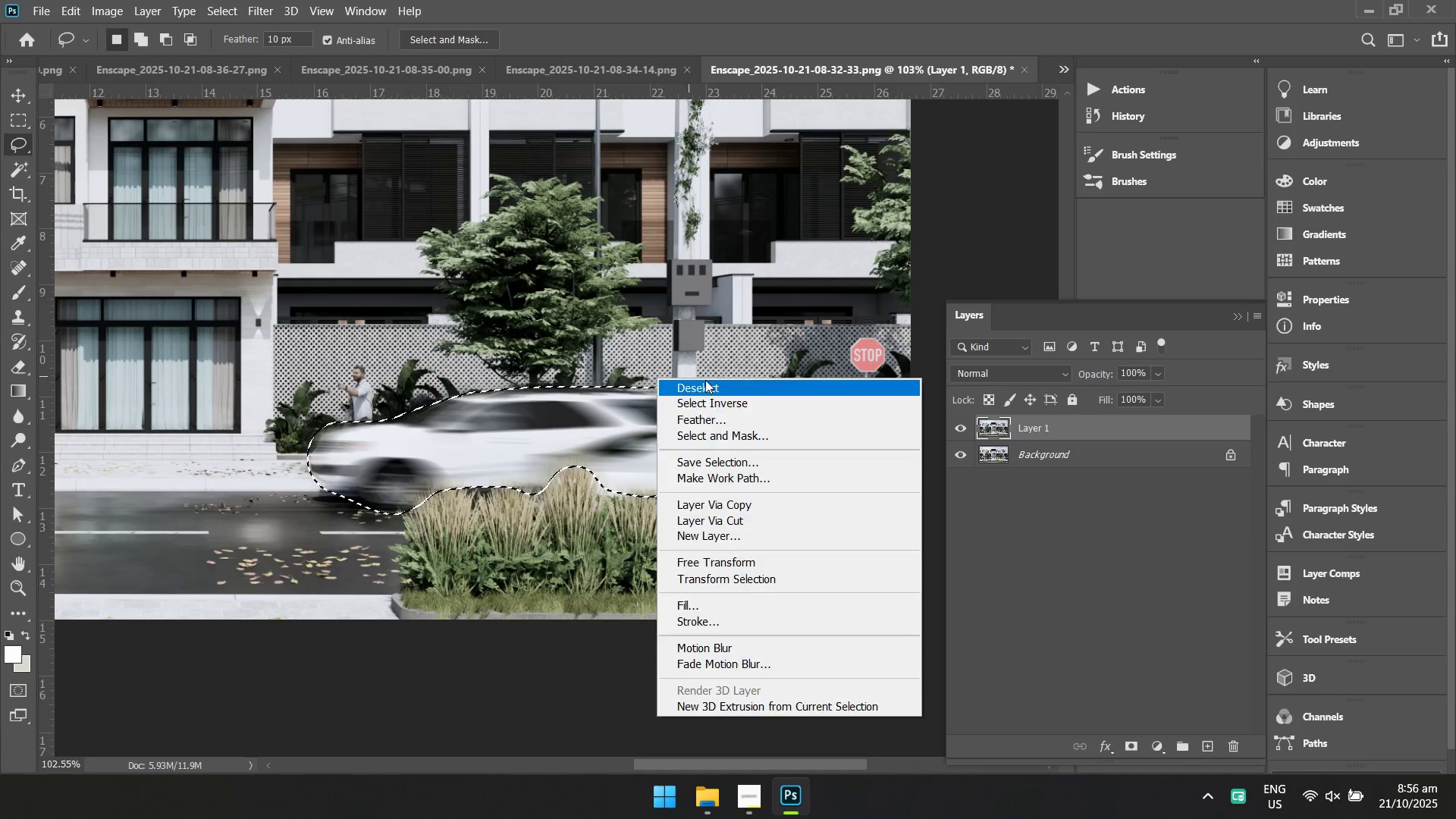 
left_click([711, 384])
 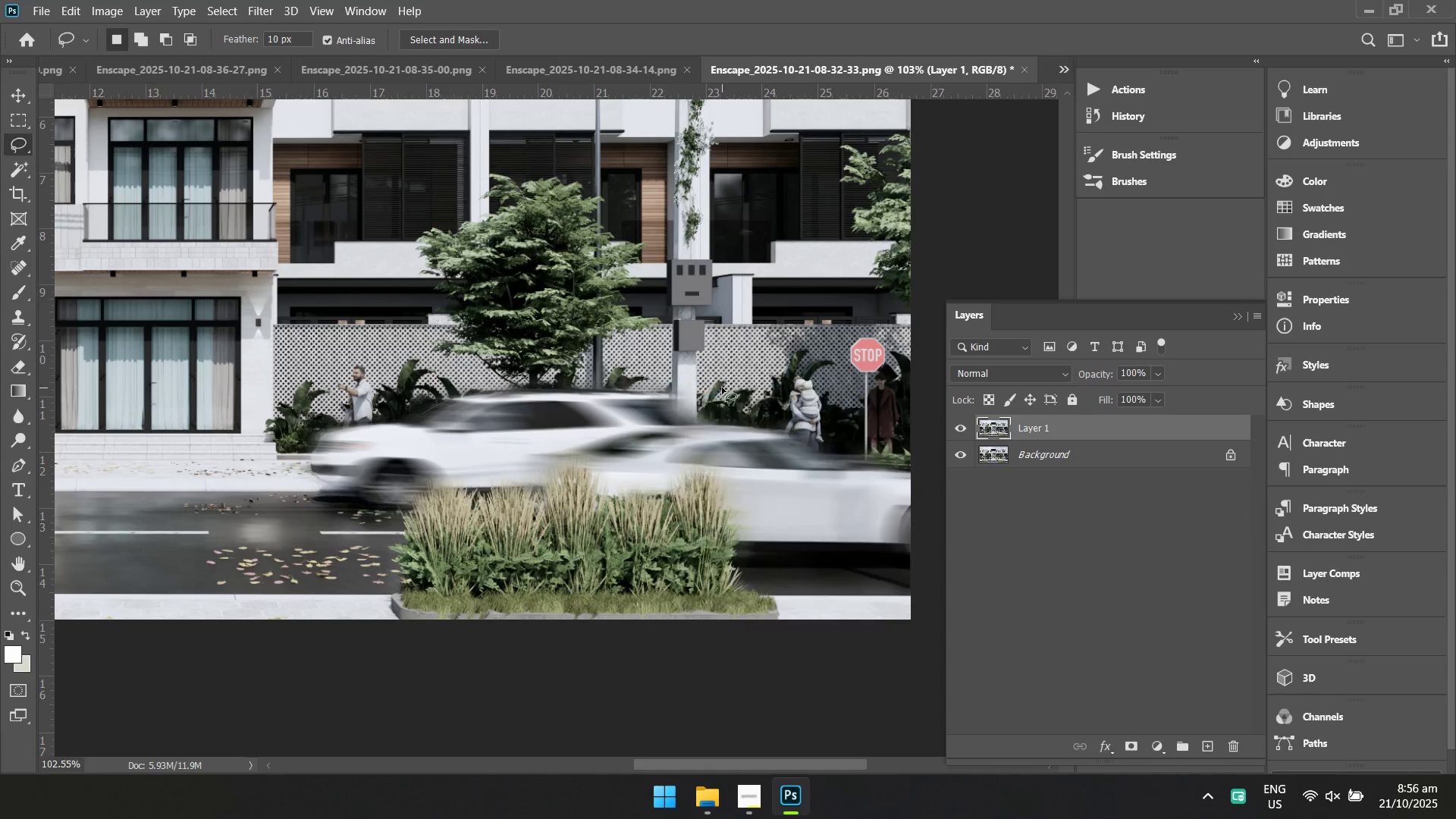 
hold_key(key=ControlLeft, duration=0.6)
 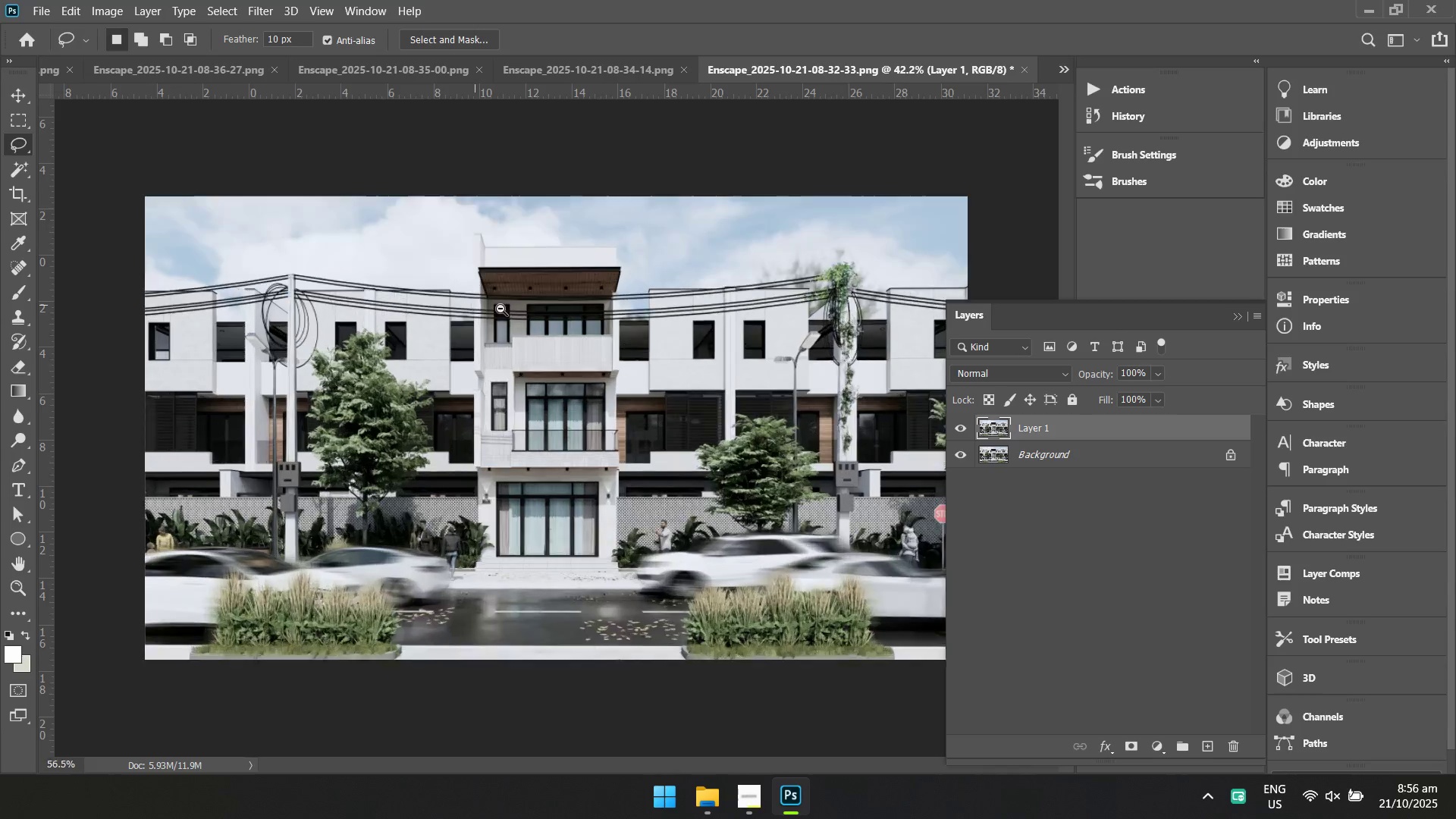 
hold_key(key=Space, duration=0.55)
 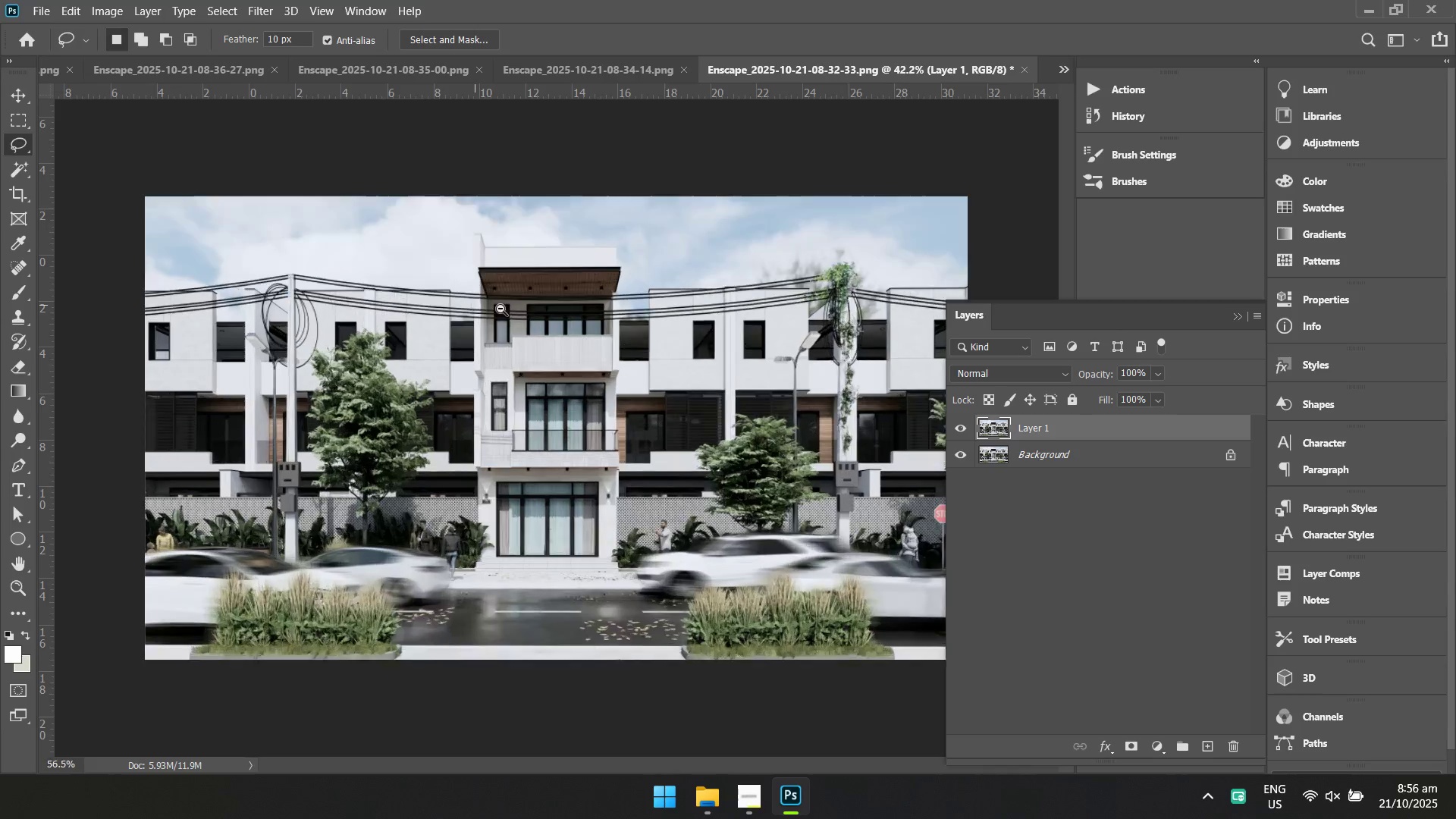 
left_click_drag(start_coordinate=[792, 358], to_coordinate=[734, 379])
 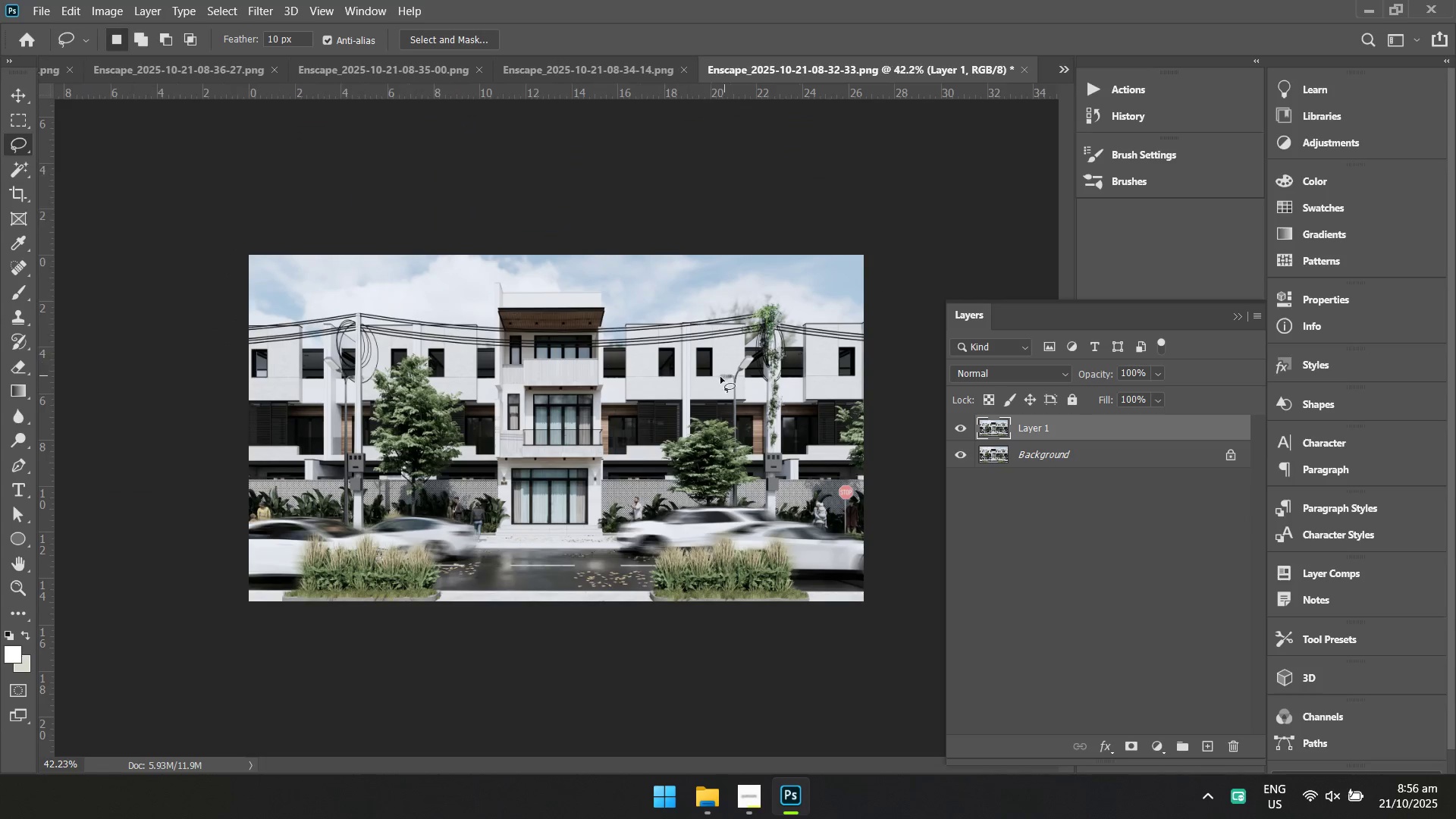 
hold_key(key=Space, duration=0.69)
 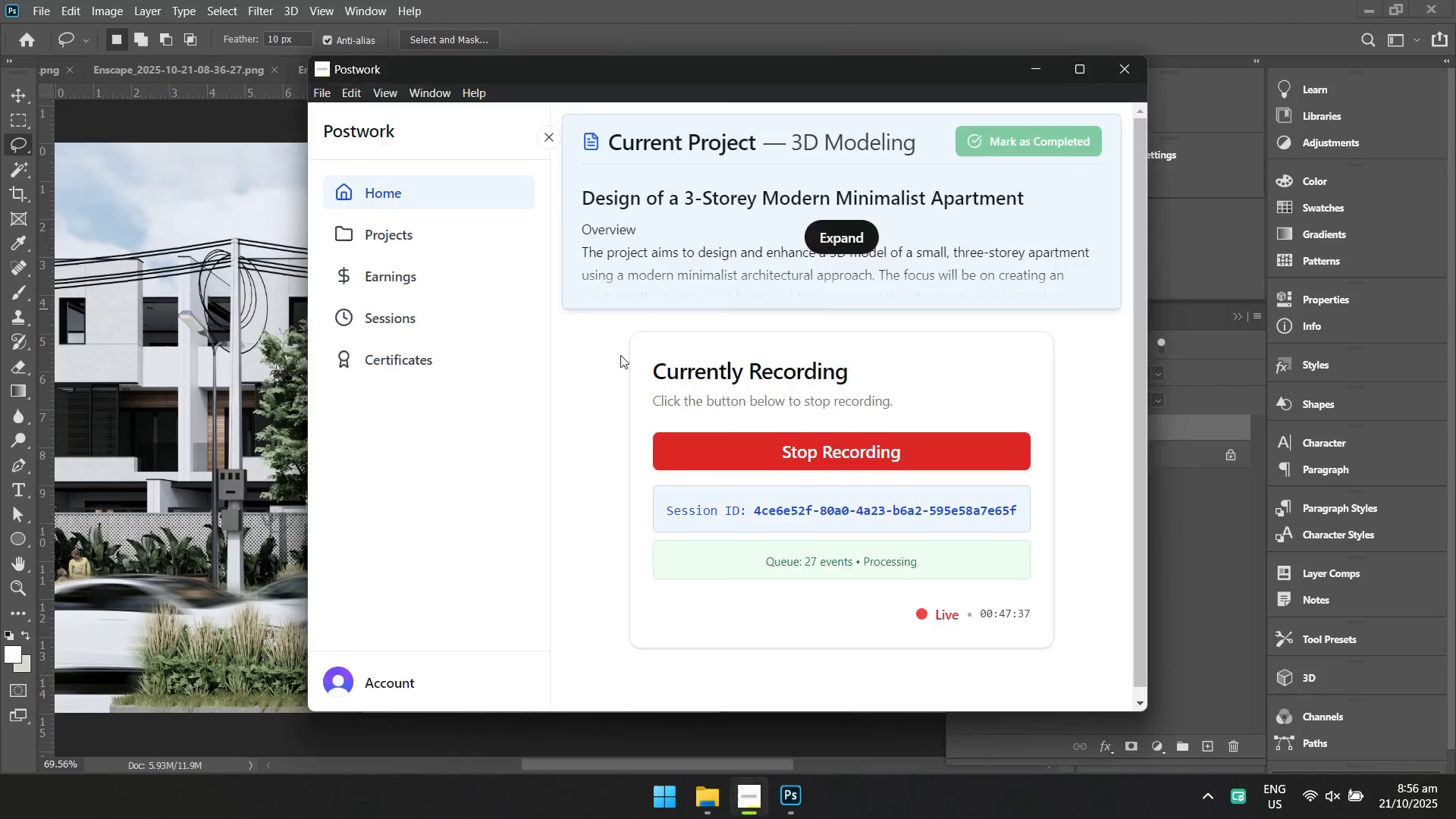 
hold_key(key=ControlLeft, duration=0.64)
left_click_drag(start_coordinate=[475, 306], to_coordinate=[512, 310])
 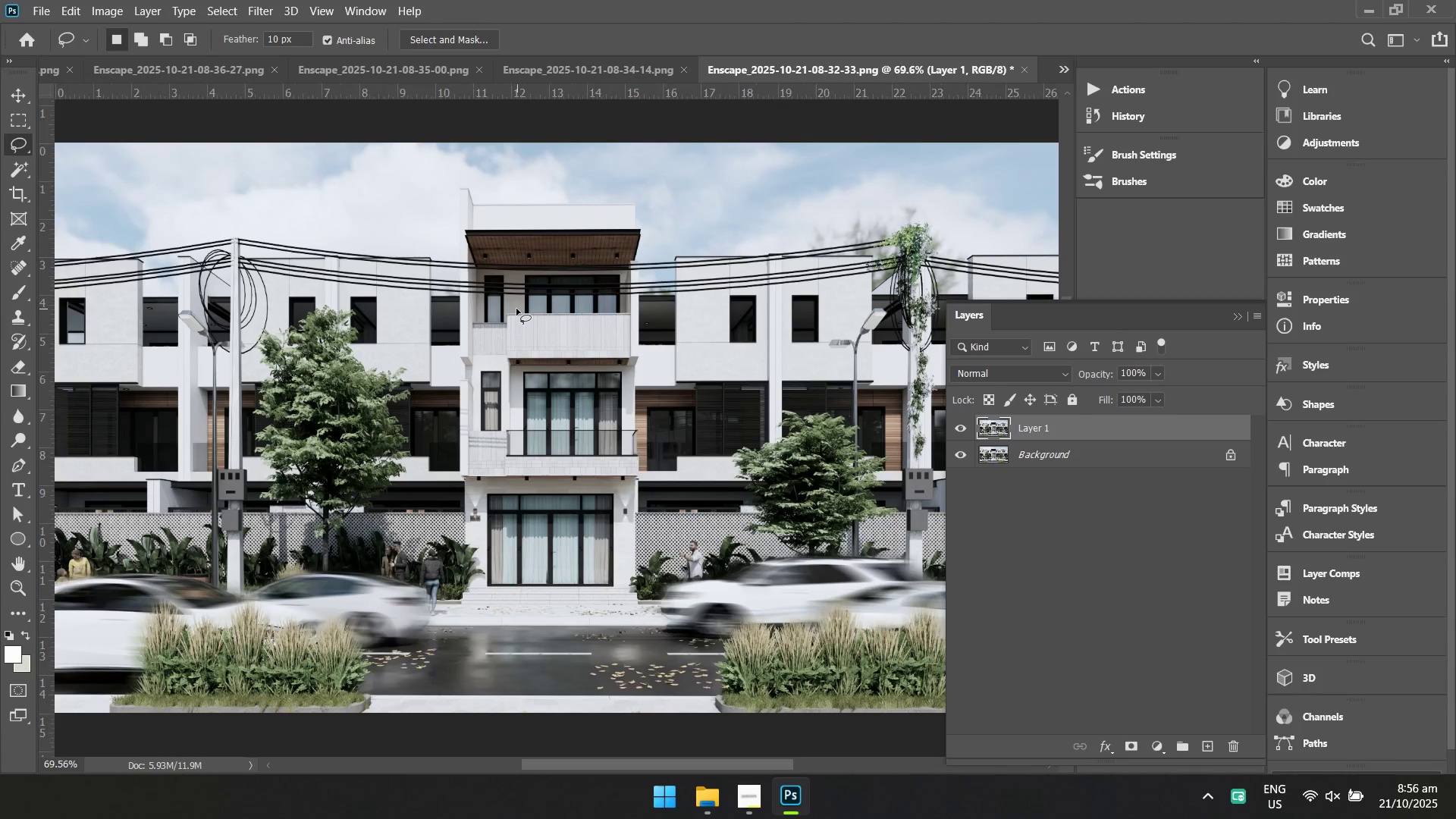 
key(Alt+AltLeft)
 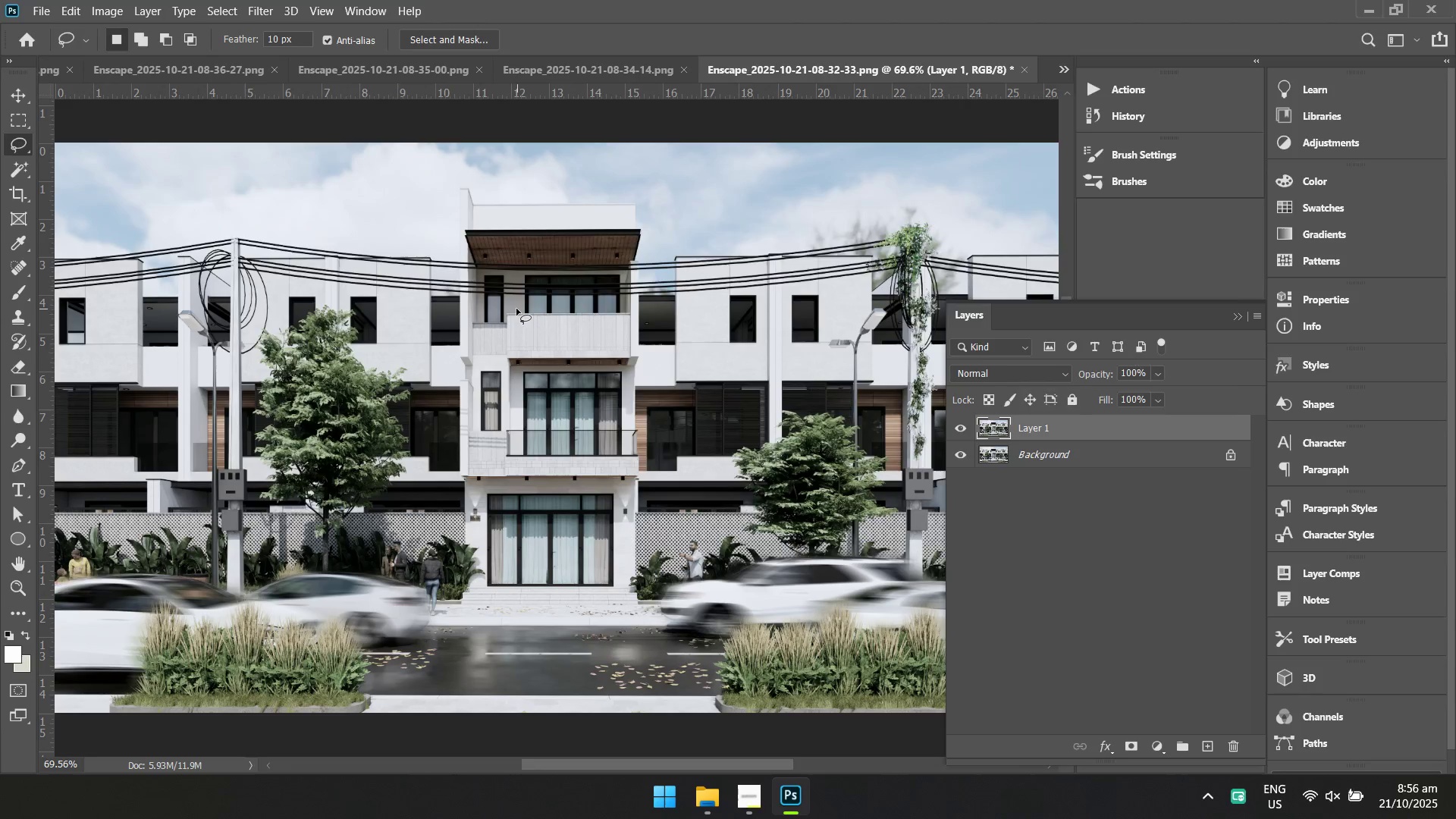 
key(Alt+Tab)